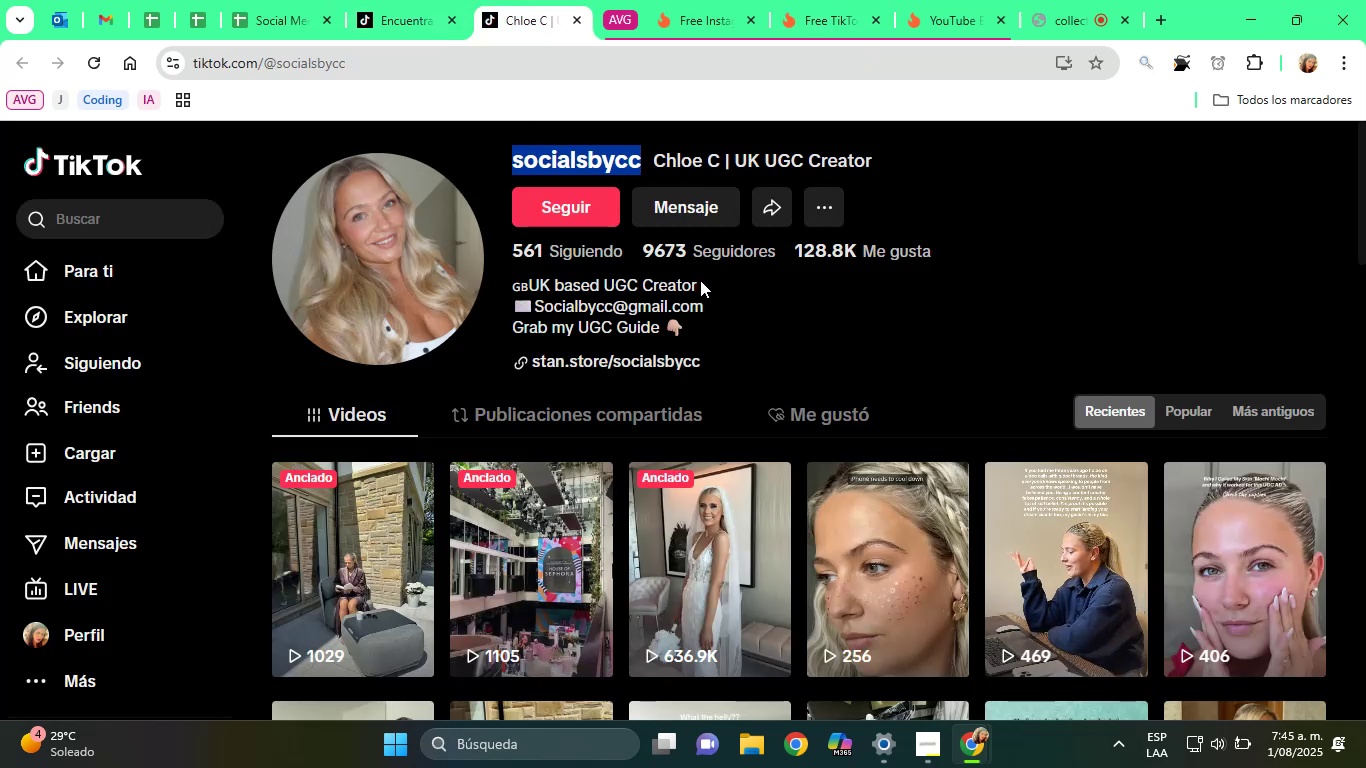 
left_click_drag(start_coordinate=[726, 303], to_coordinate=[540, 311])
 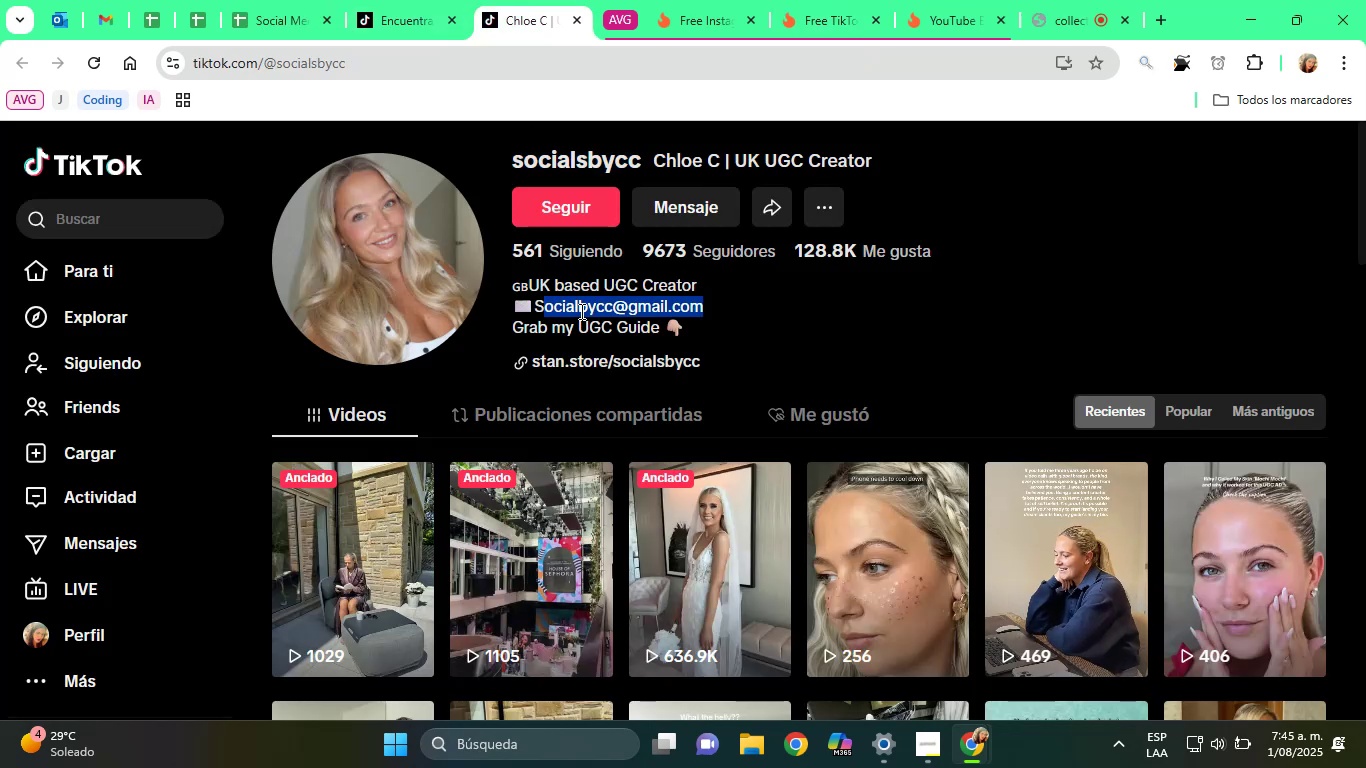 
right_click([580, 311])
 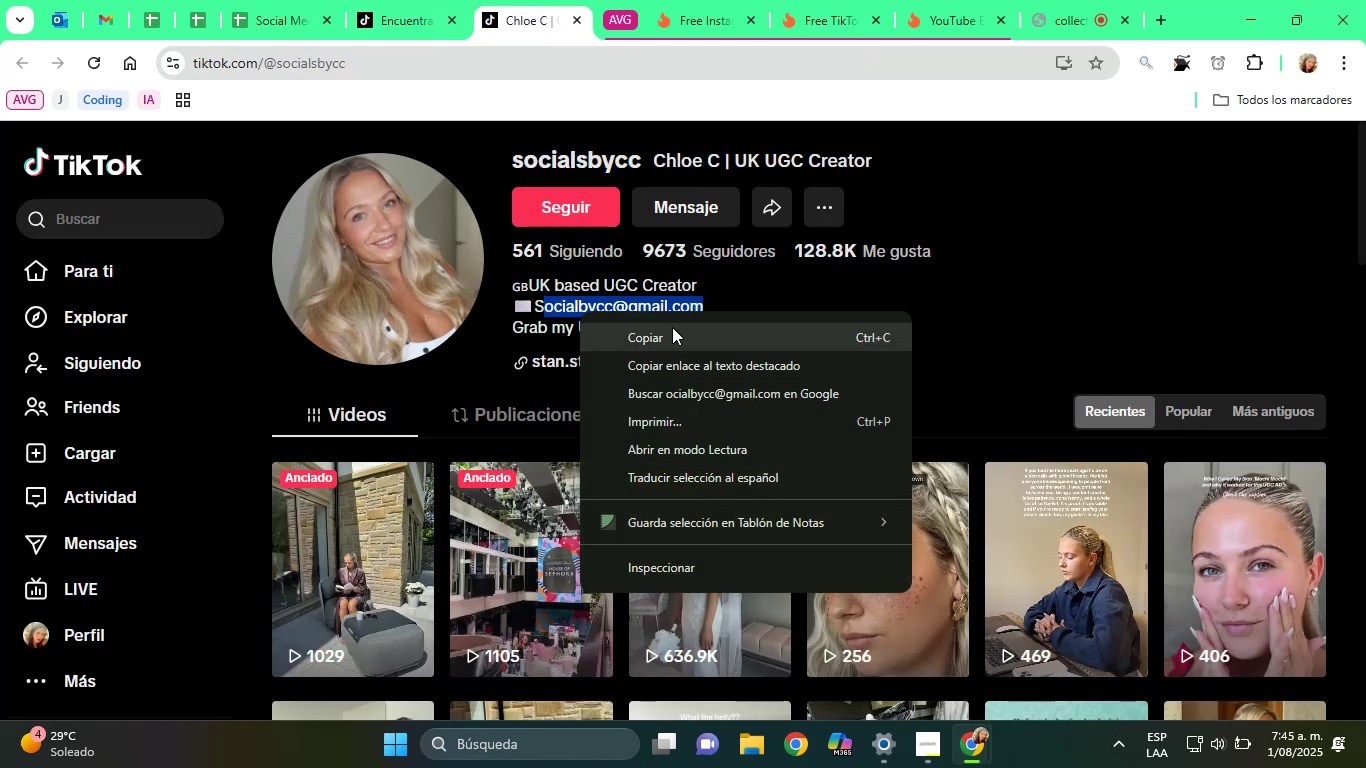 
left_click([821, 288])
 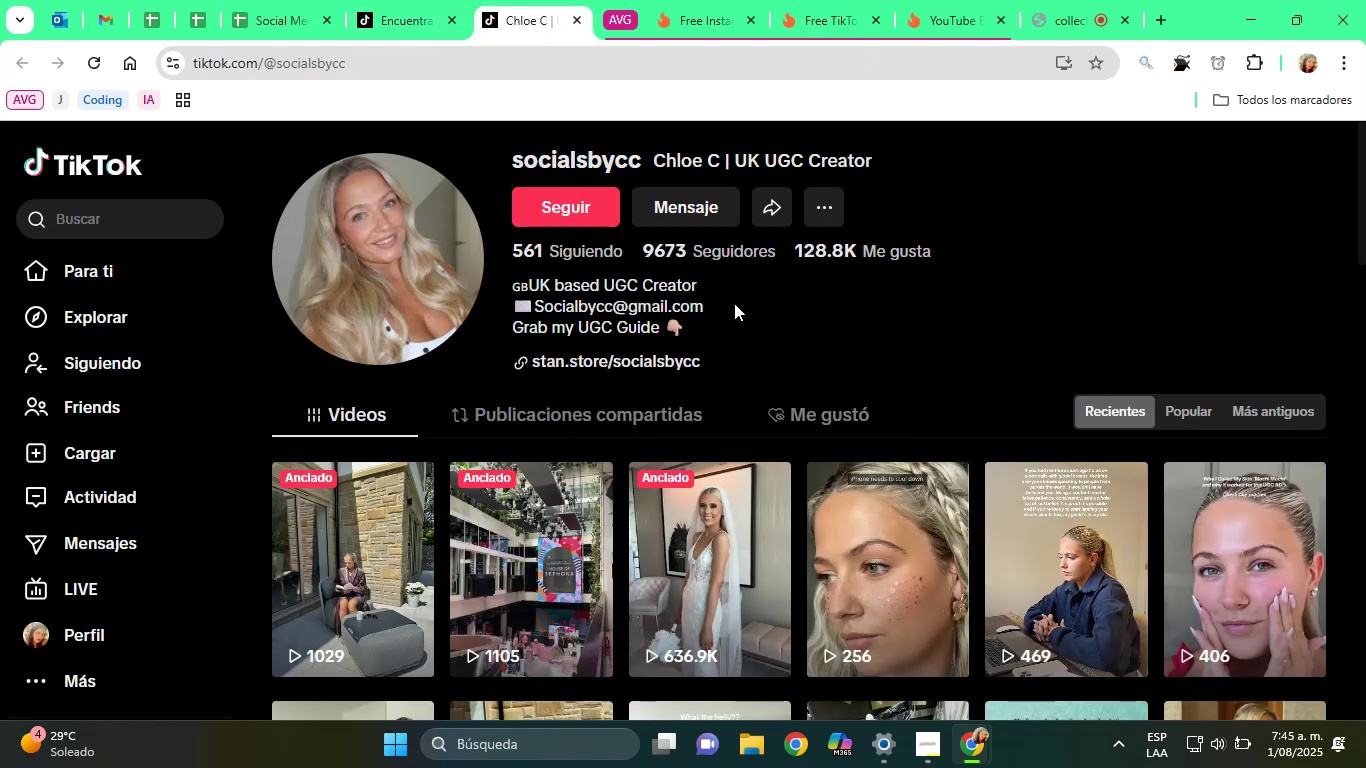 
left_click_drag(start_coordinate=[729, 305], to_coordinate=[536, 314])
 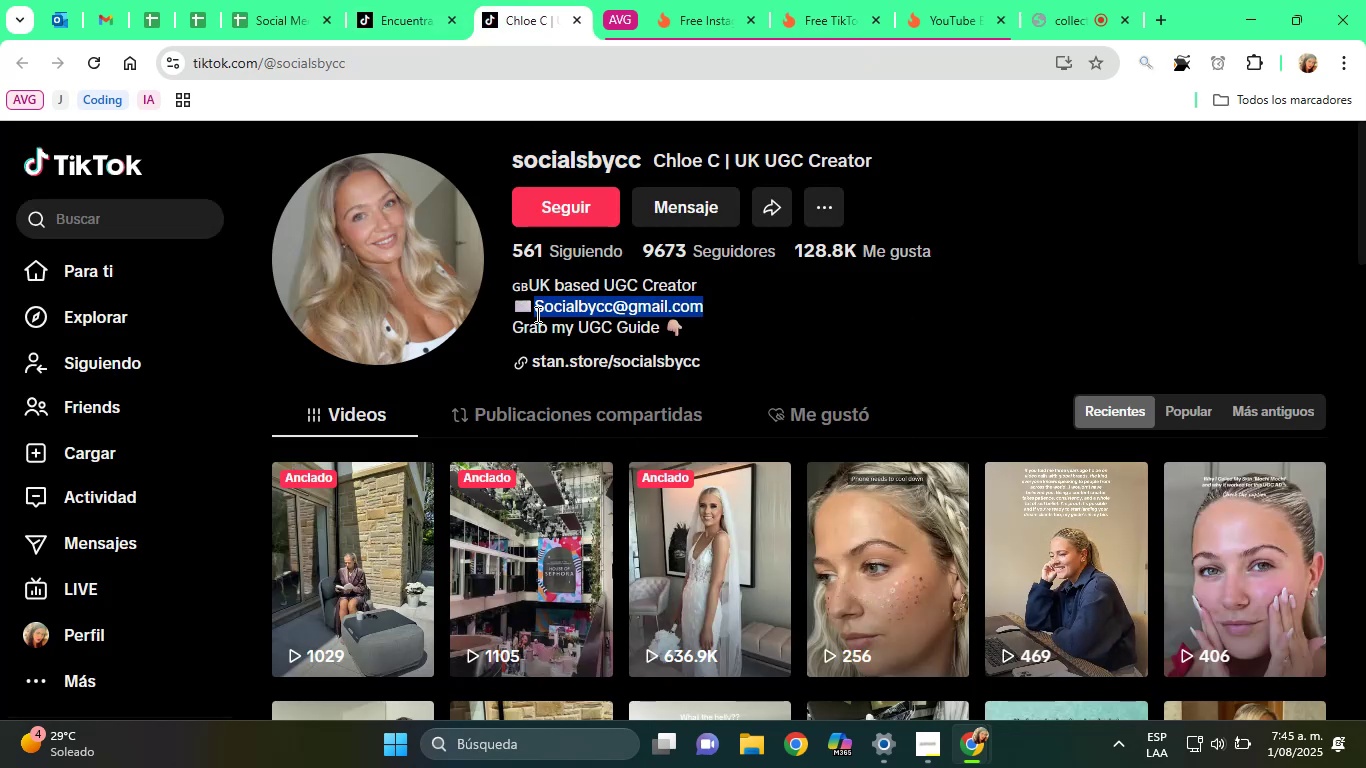 
right_click([536, 314])
 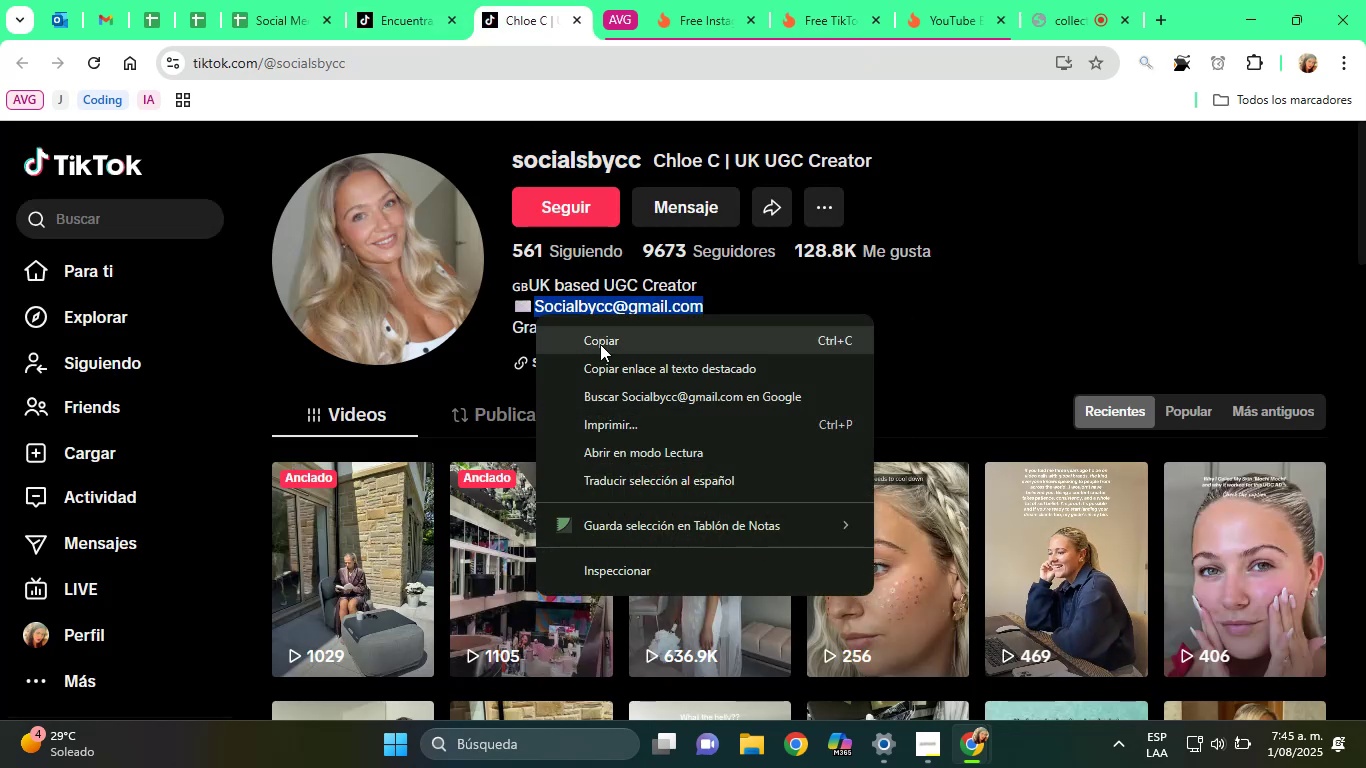 
left_click([600, 344])
 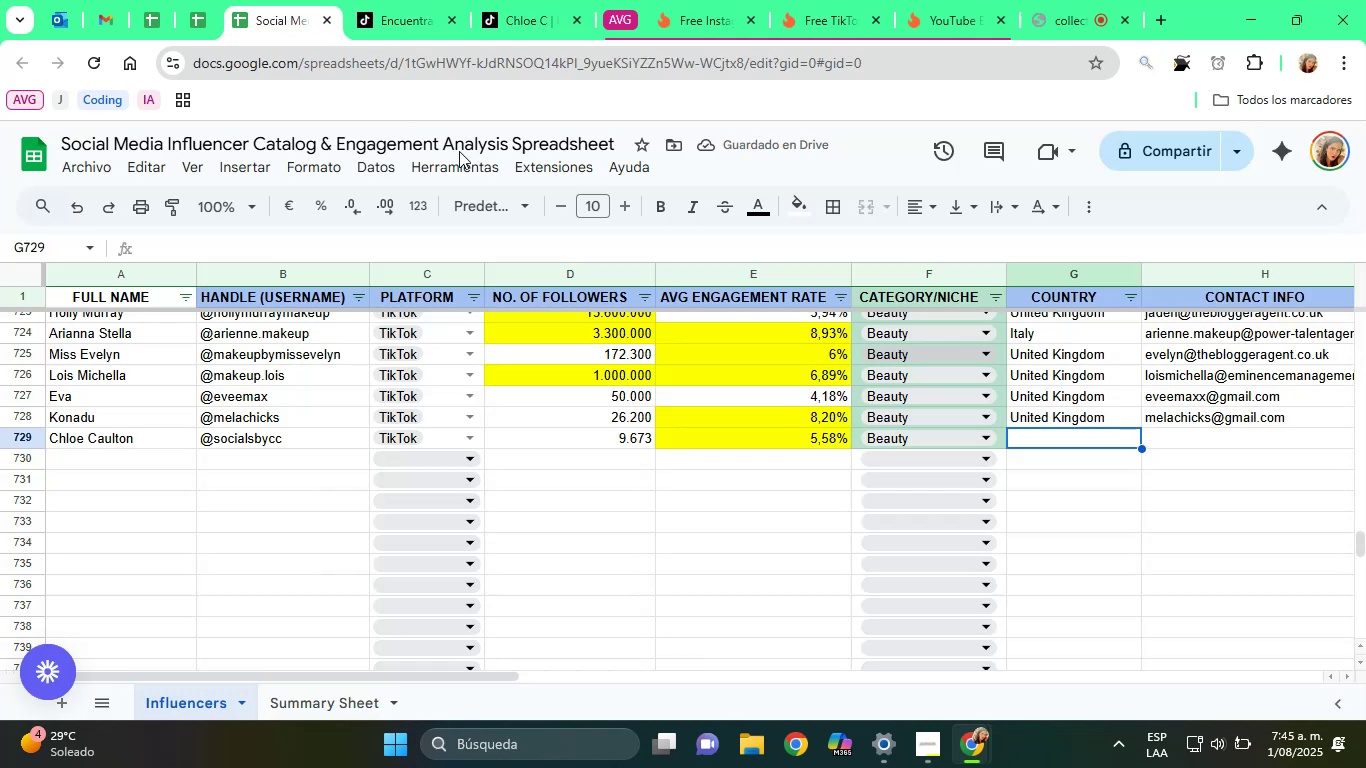 
type(United K)
key(Tab)
 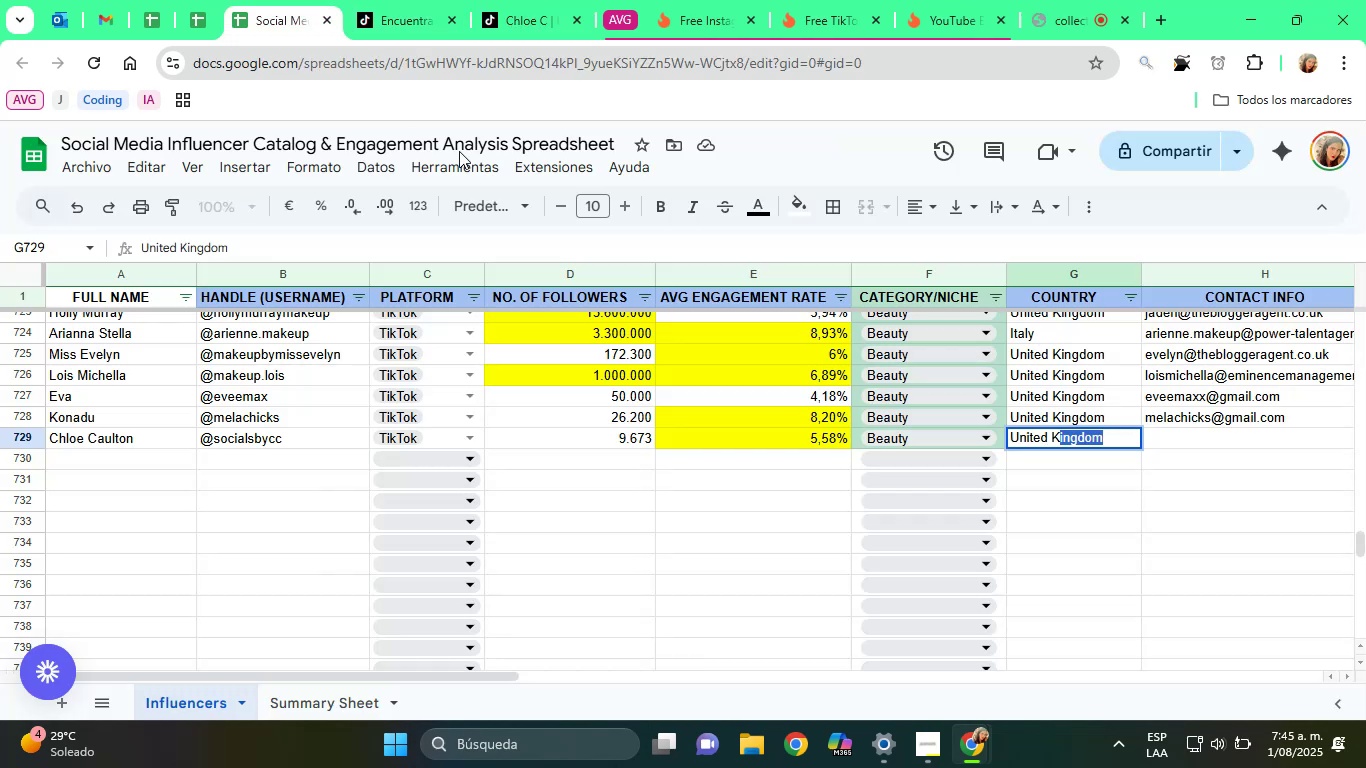 
key(Control+ControlLeft)
 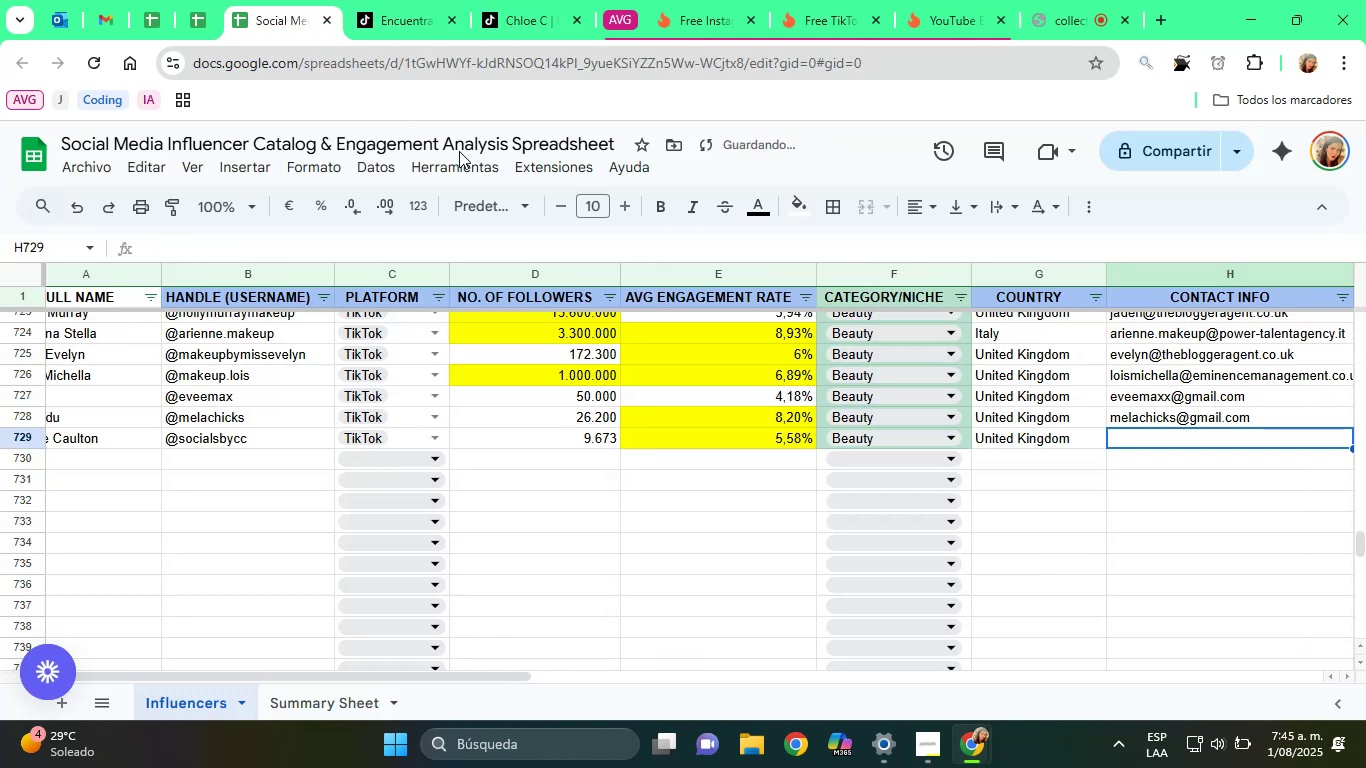 
key(Control+V)
 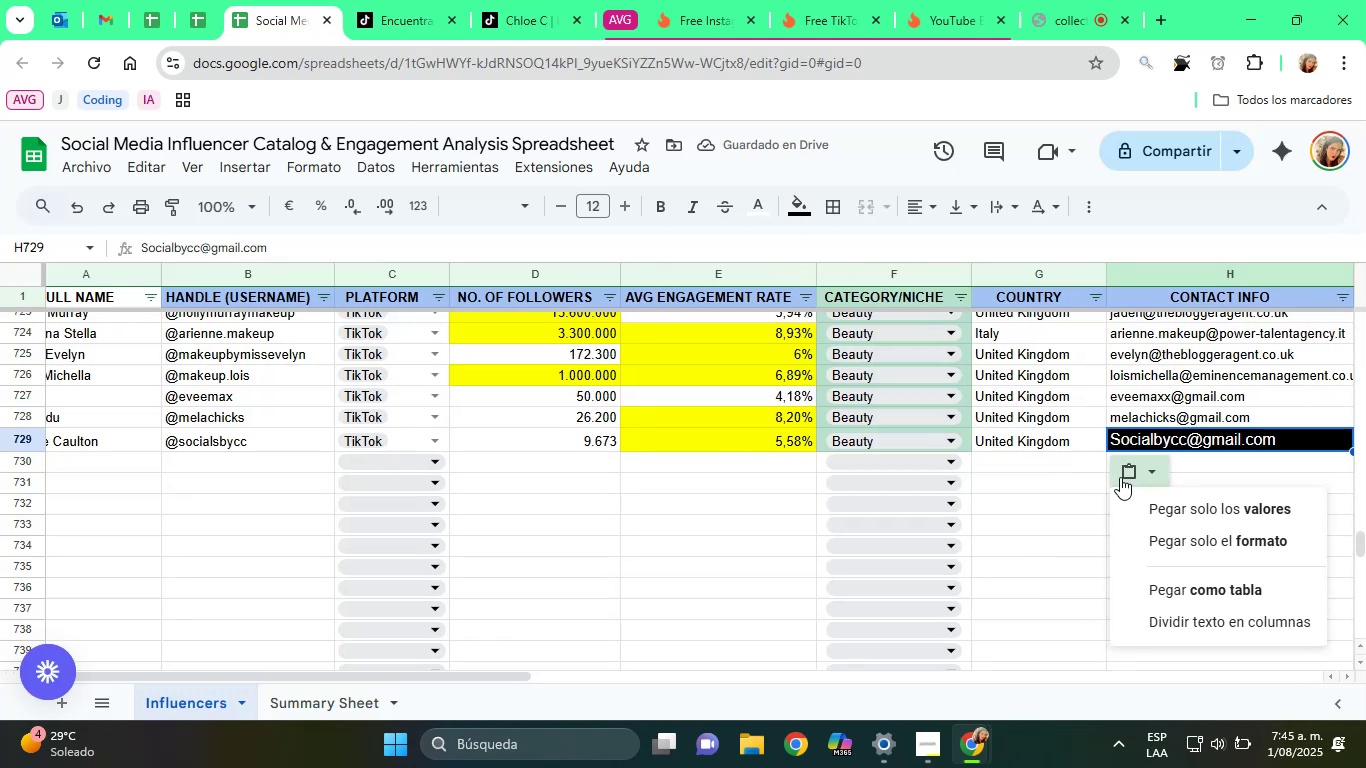 
left_click([1169, 503])
 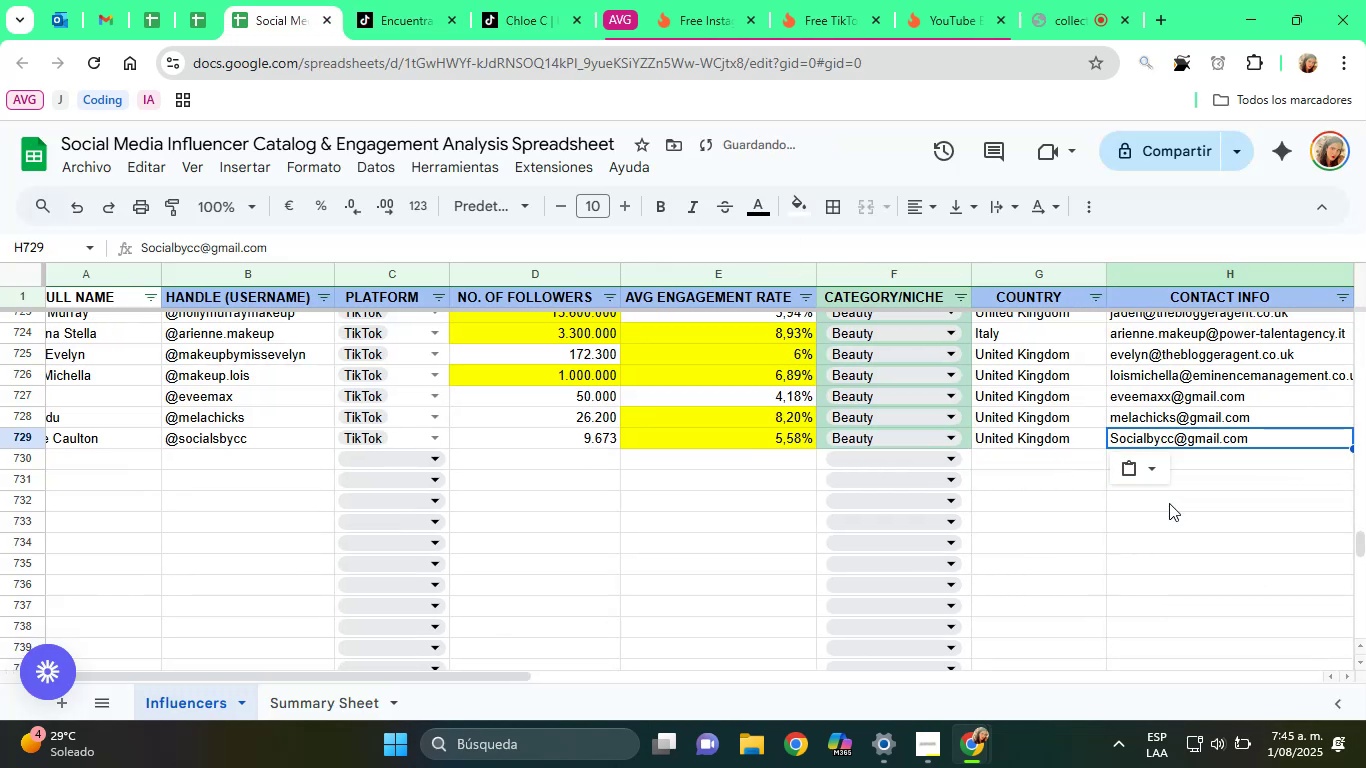 
key(ArrowRight)
 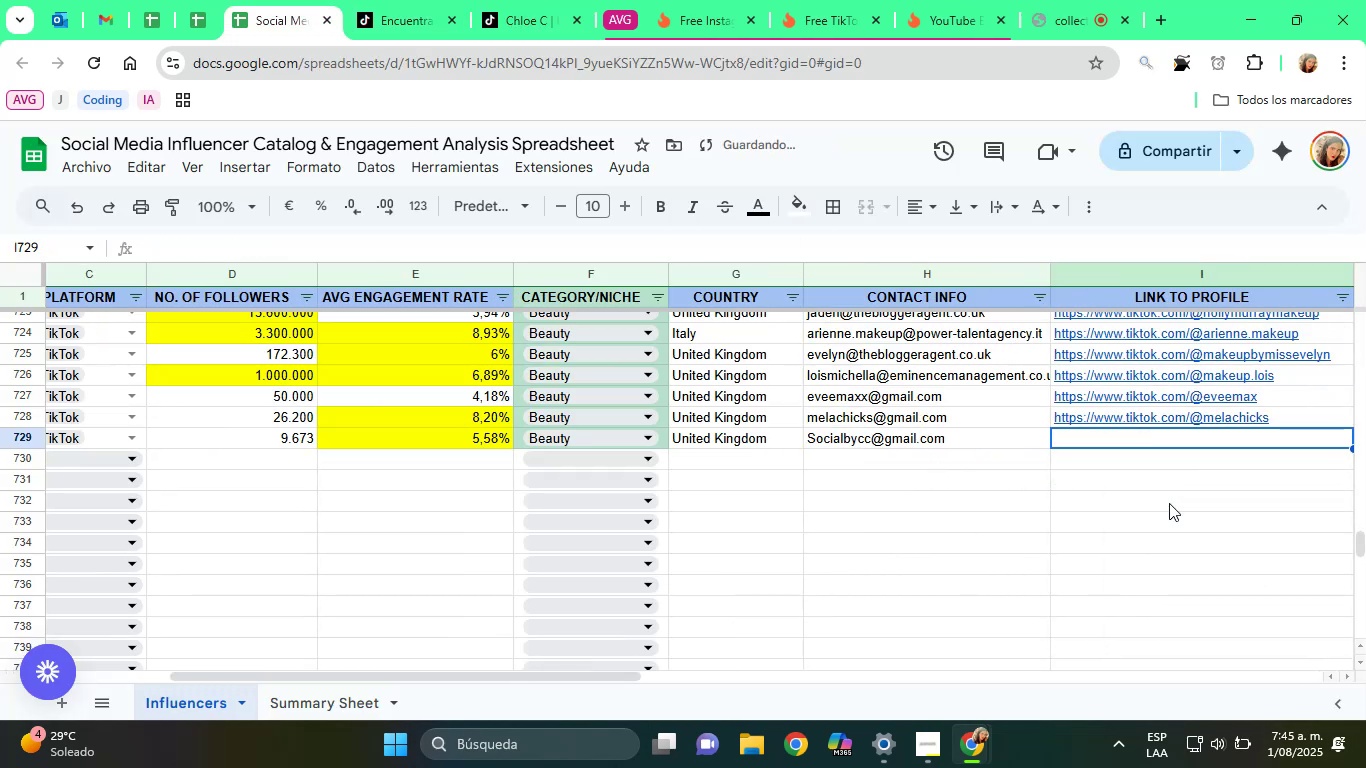 
key(ArrowLeft)
 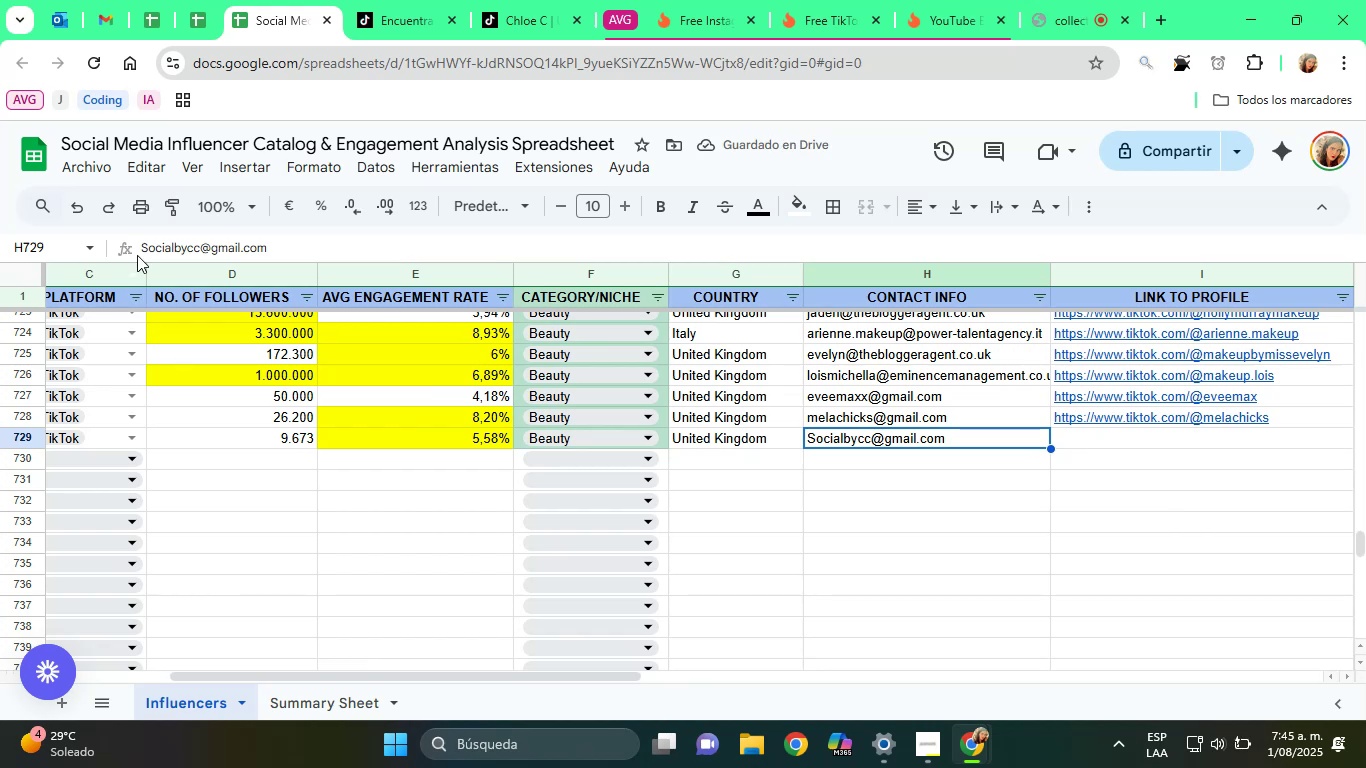 
left_click([149, 252])
 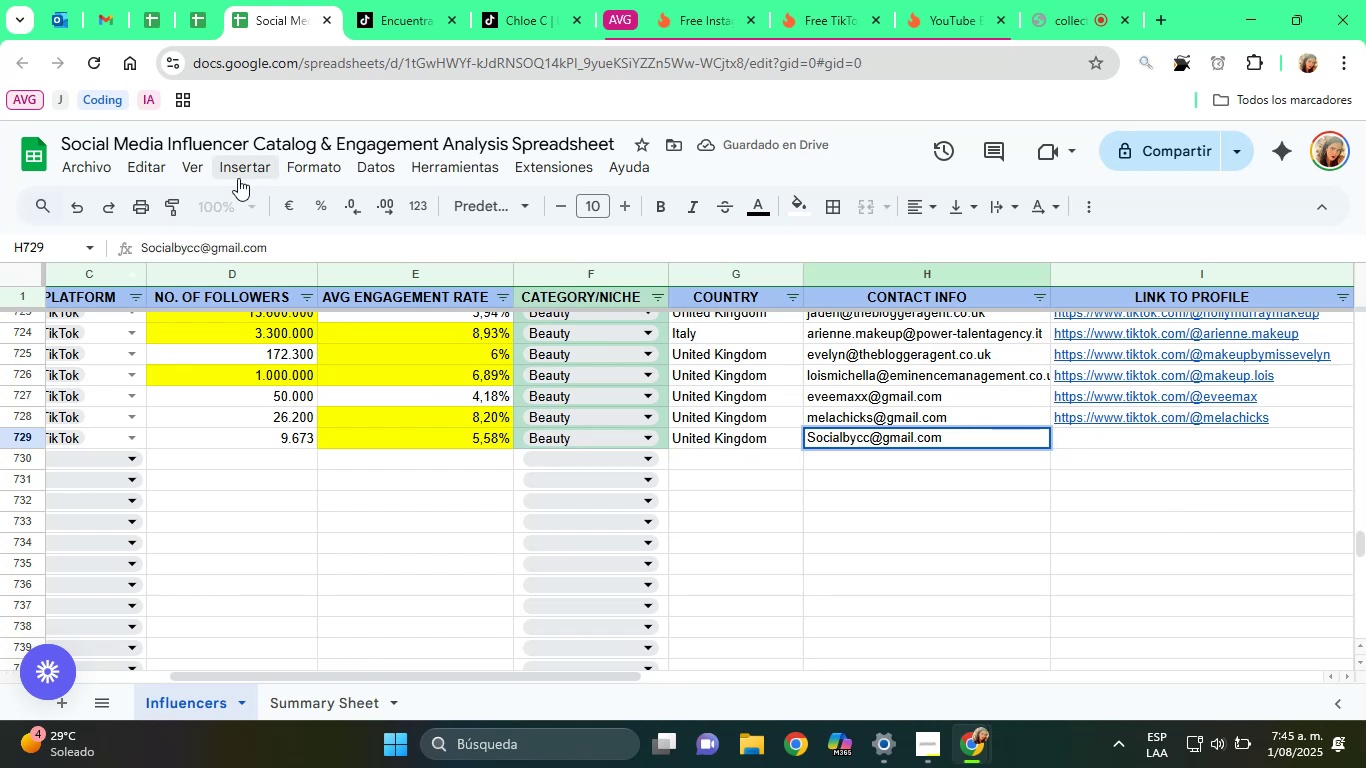 
key(Backspace)
 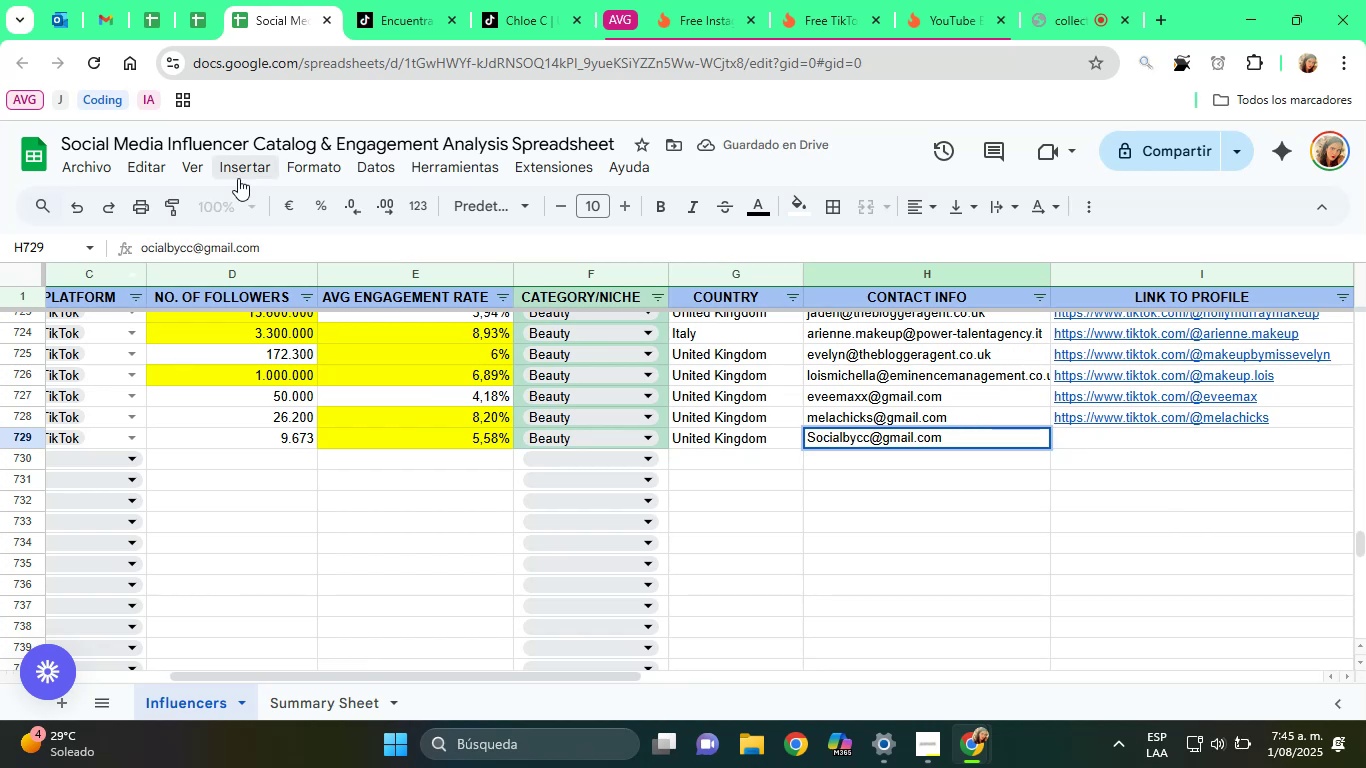 
key(S)
 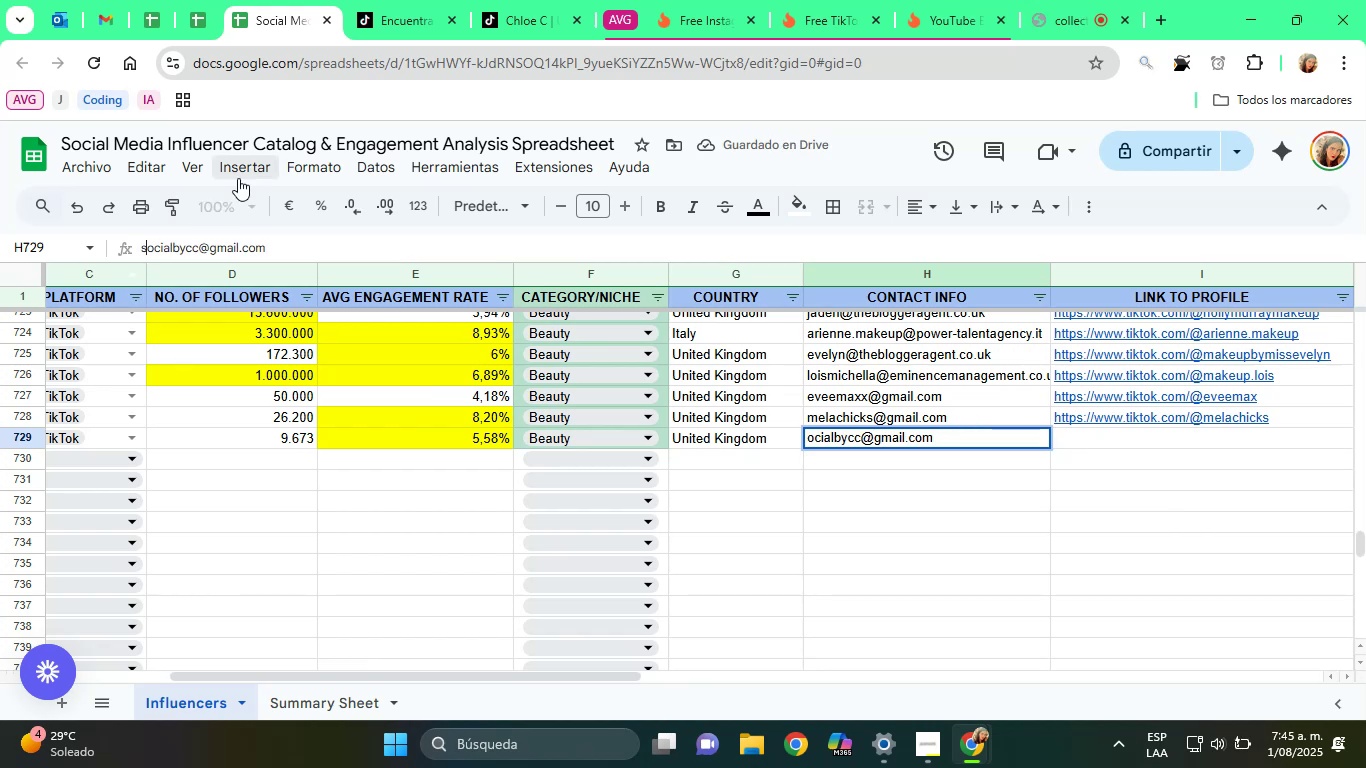 
key(Enter)
 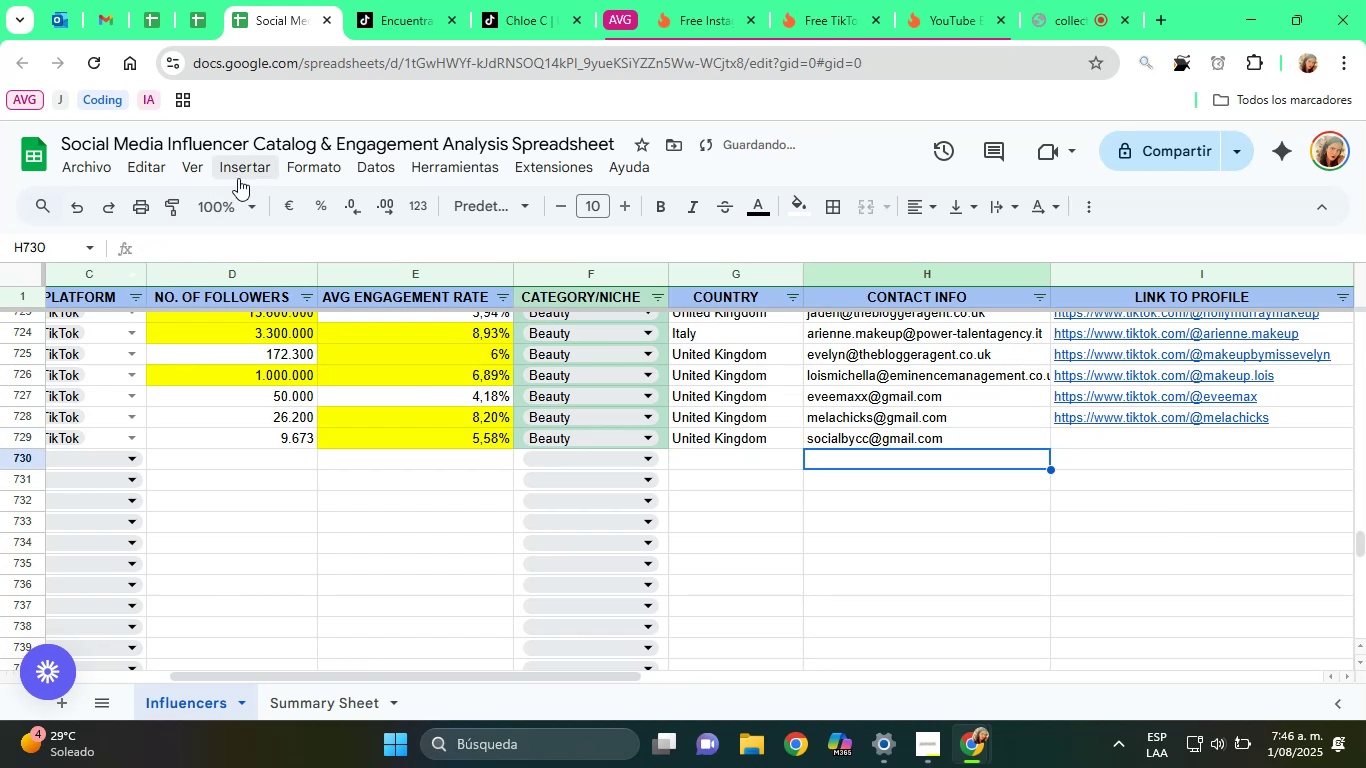 
key(ArrowUp)
 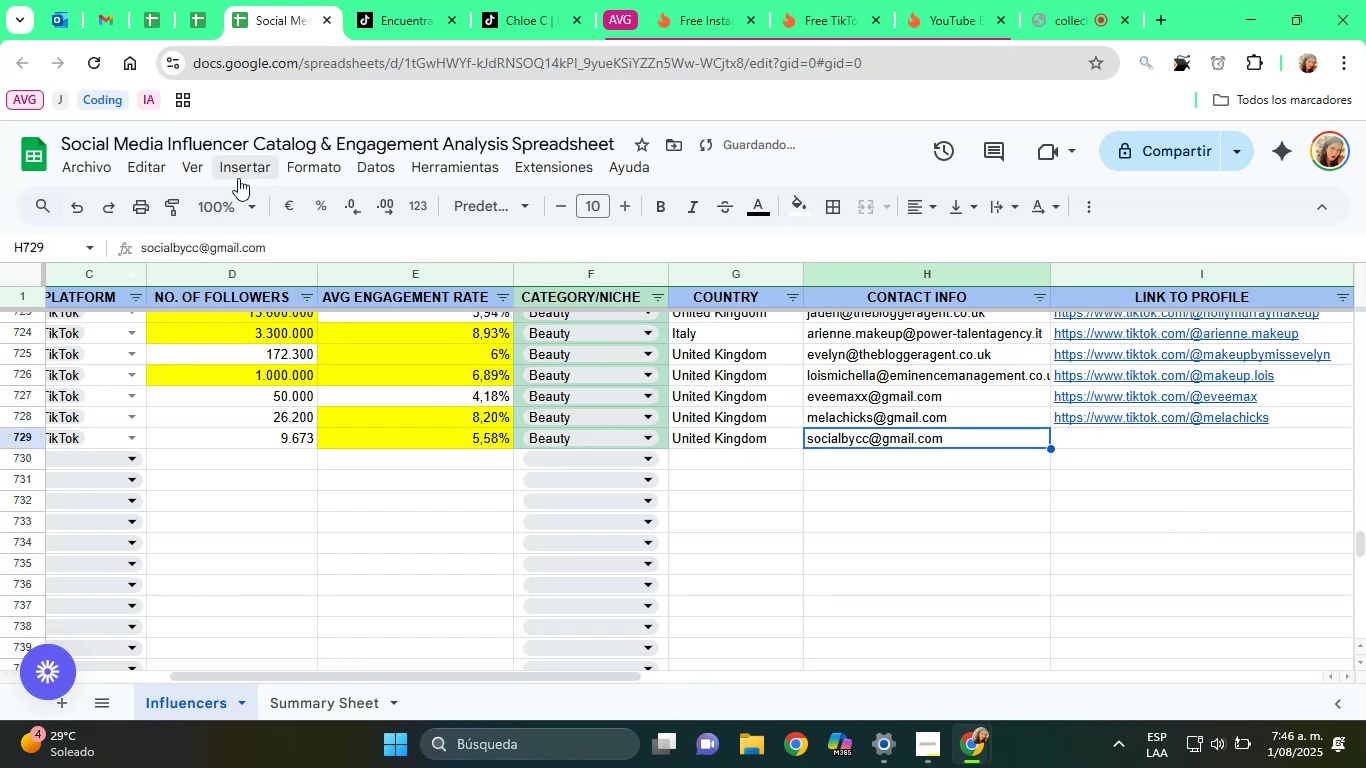 
key(ArrowRight)
 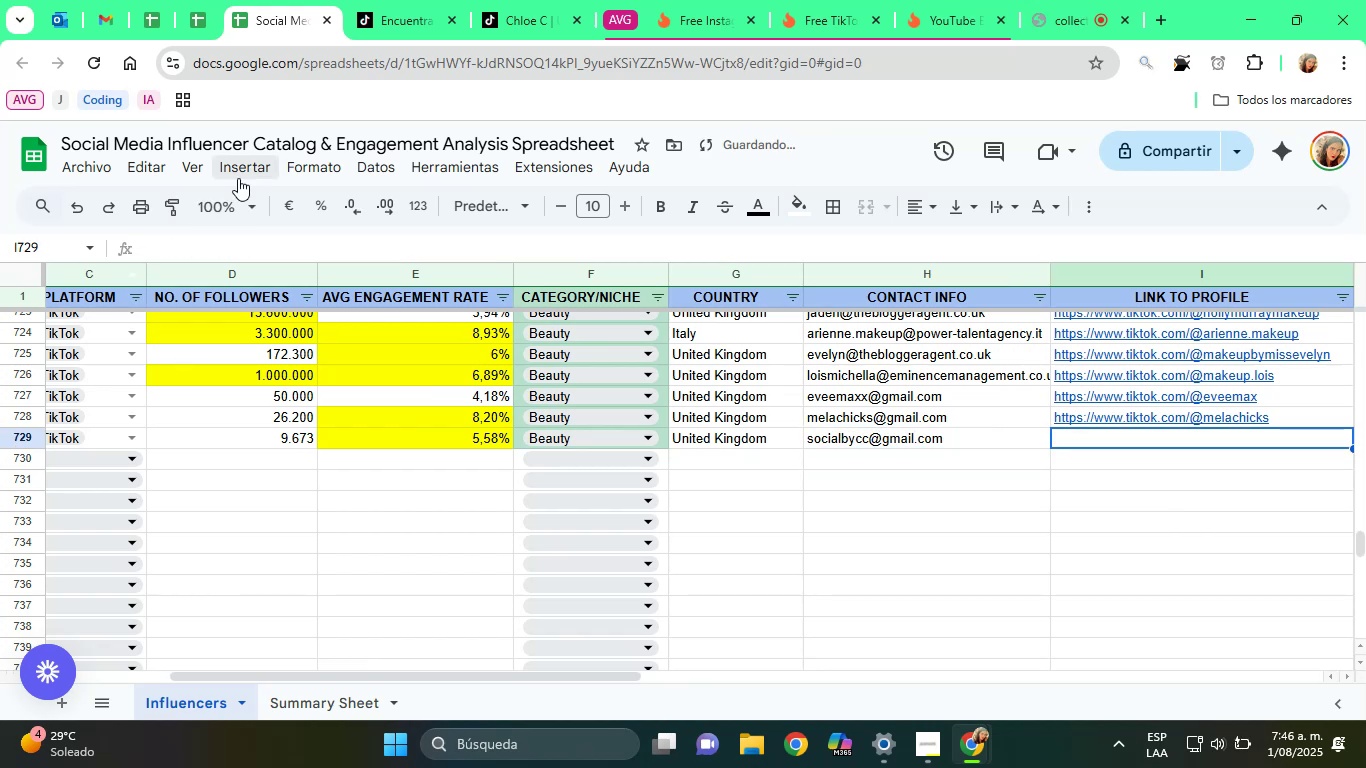 
key(ArrowRight)
 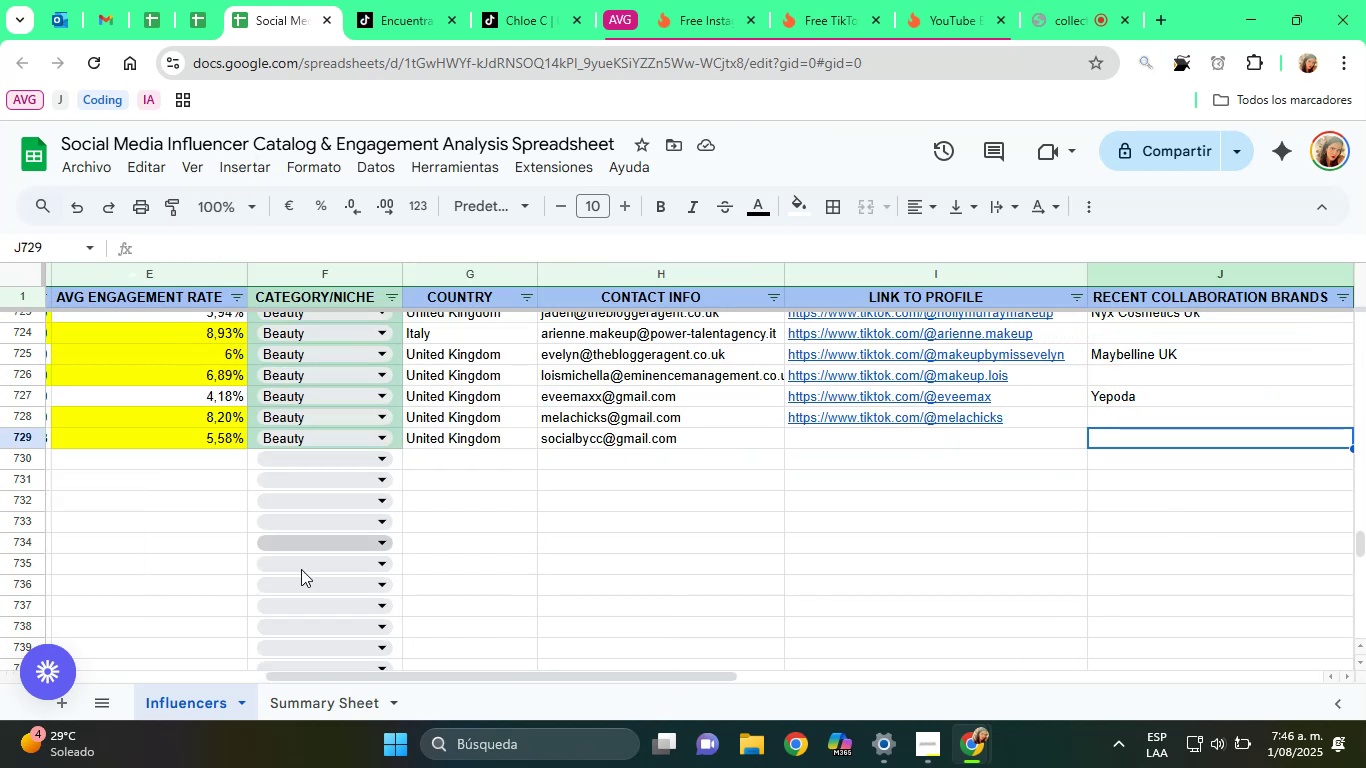 
wait(5.67)
 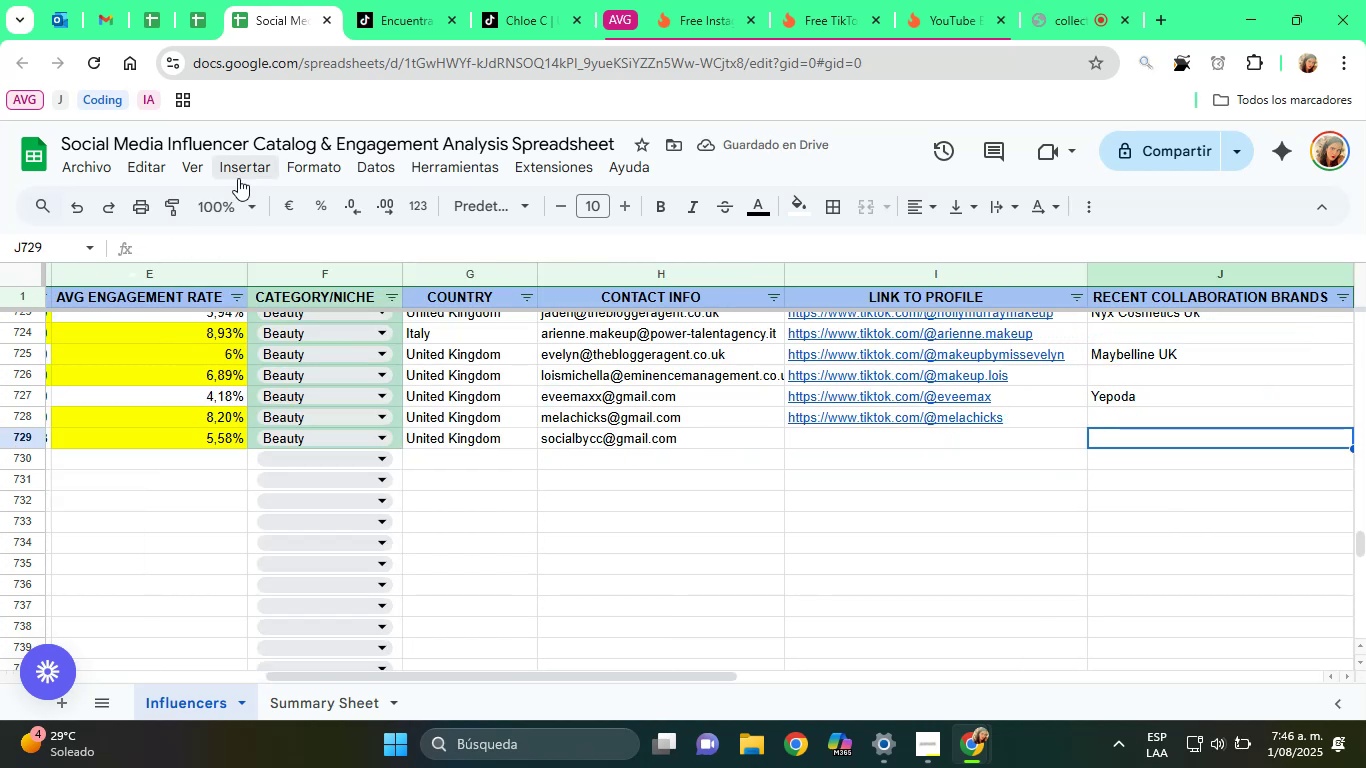 
left_click([531, 0])
 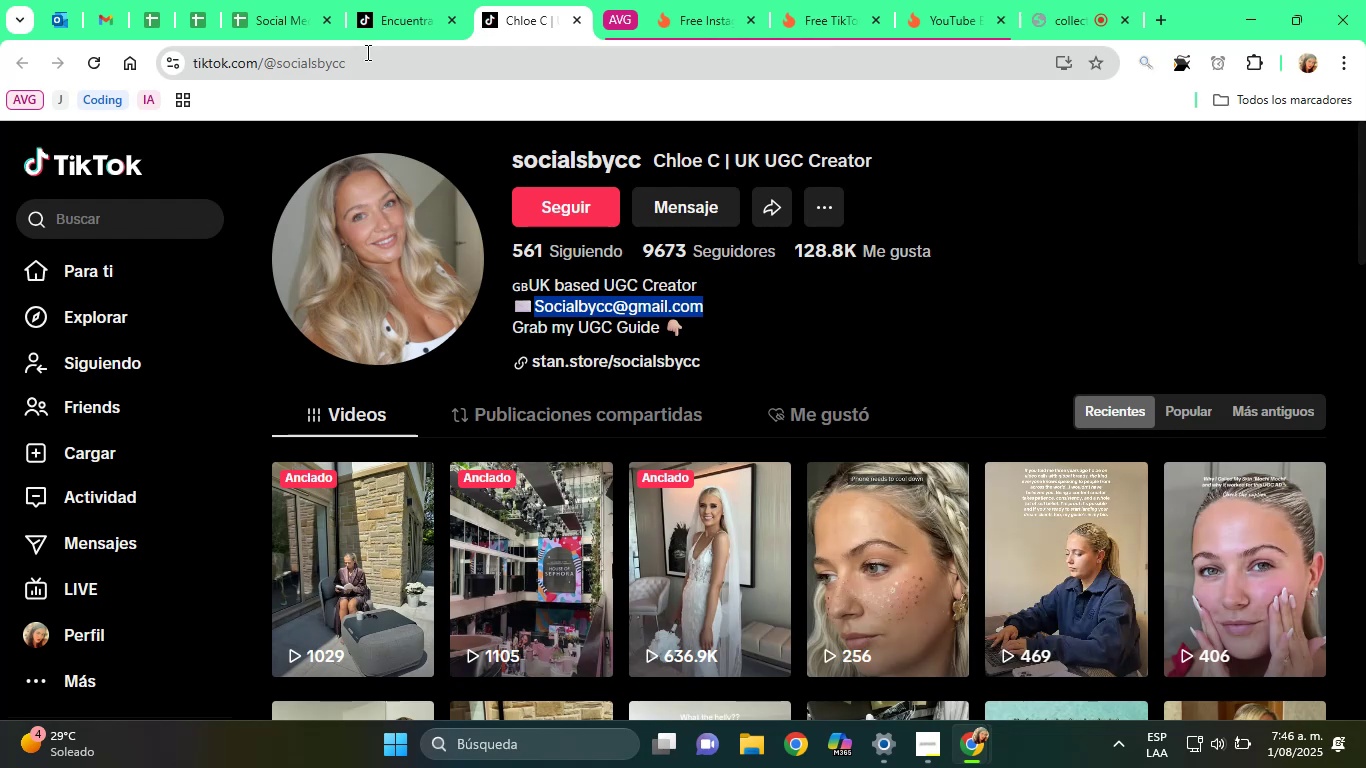 
left_click([345, 53])
 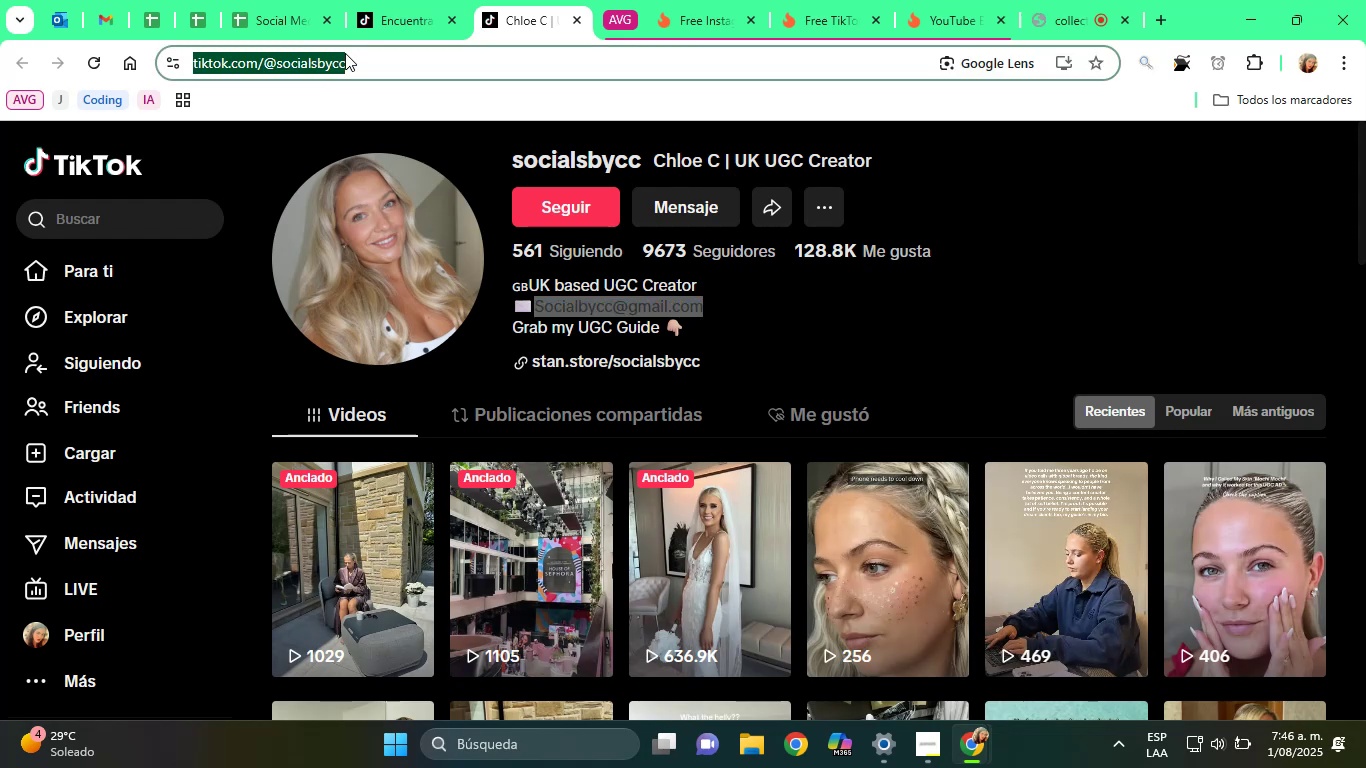 
right_click([345, 53])
 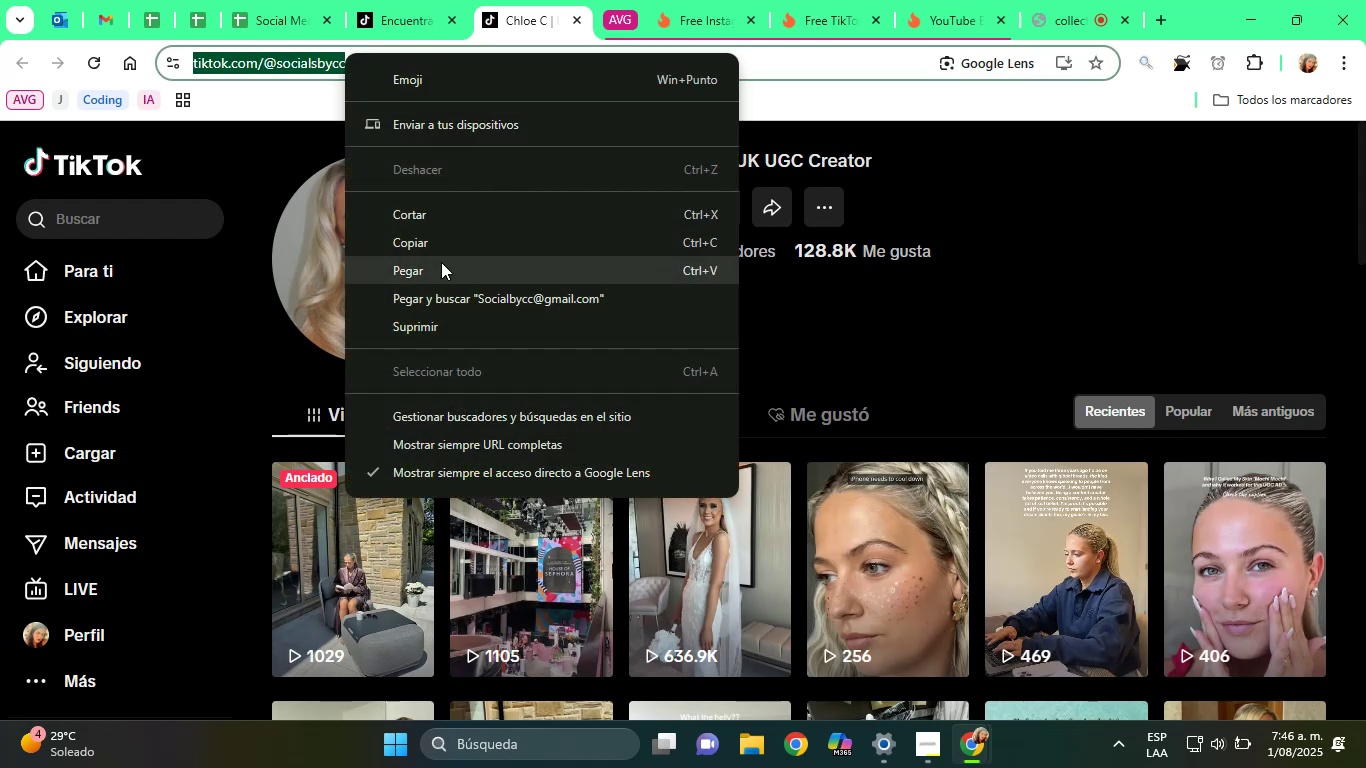 
left_click([437, 248])
 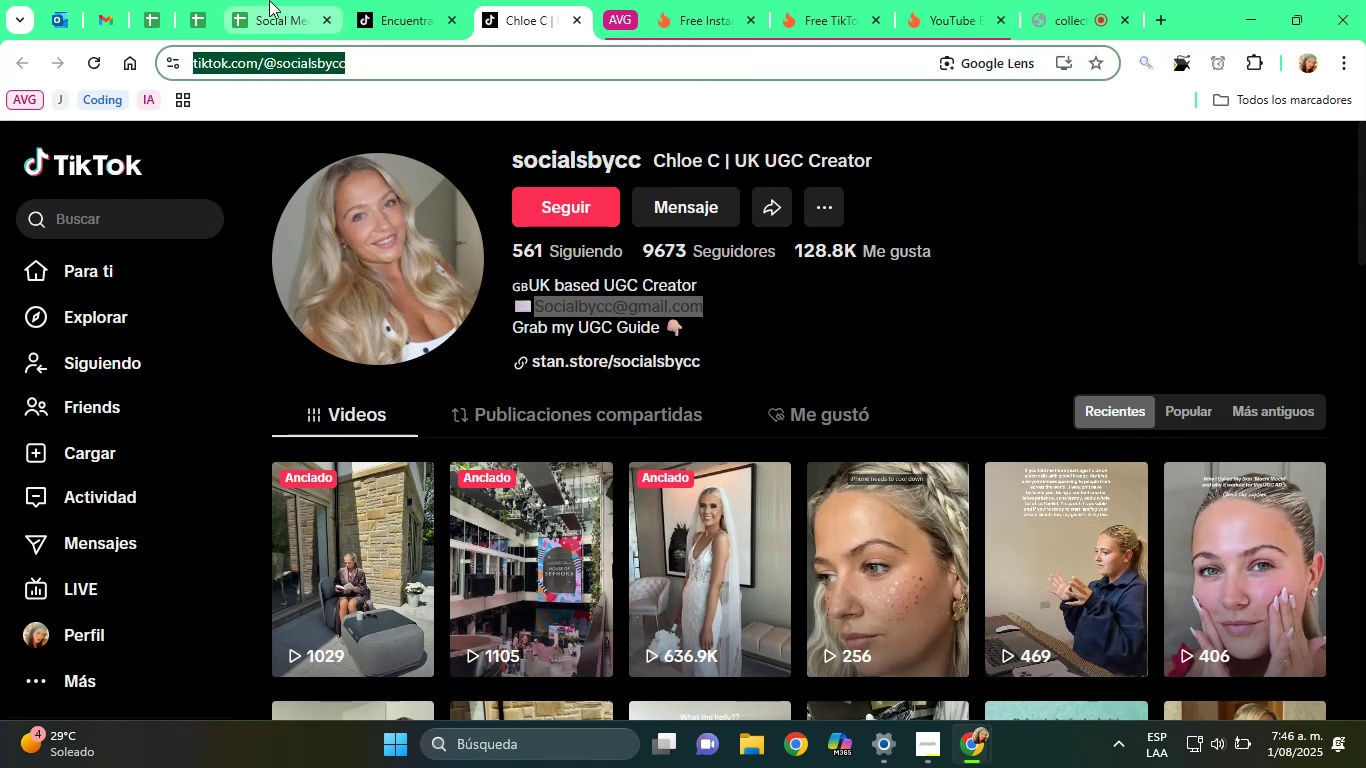 
left_click_drag(start_coordinate=[266, 0], to_coordinate=[555, 171])
 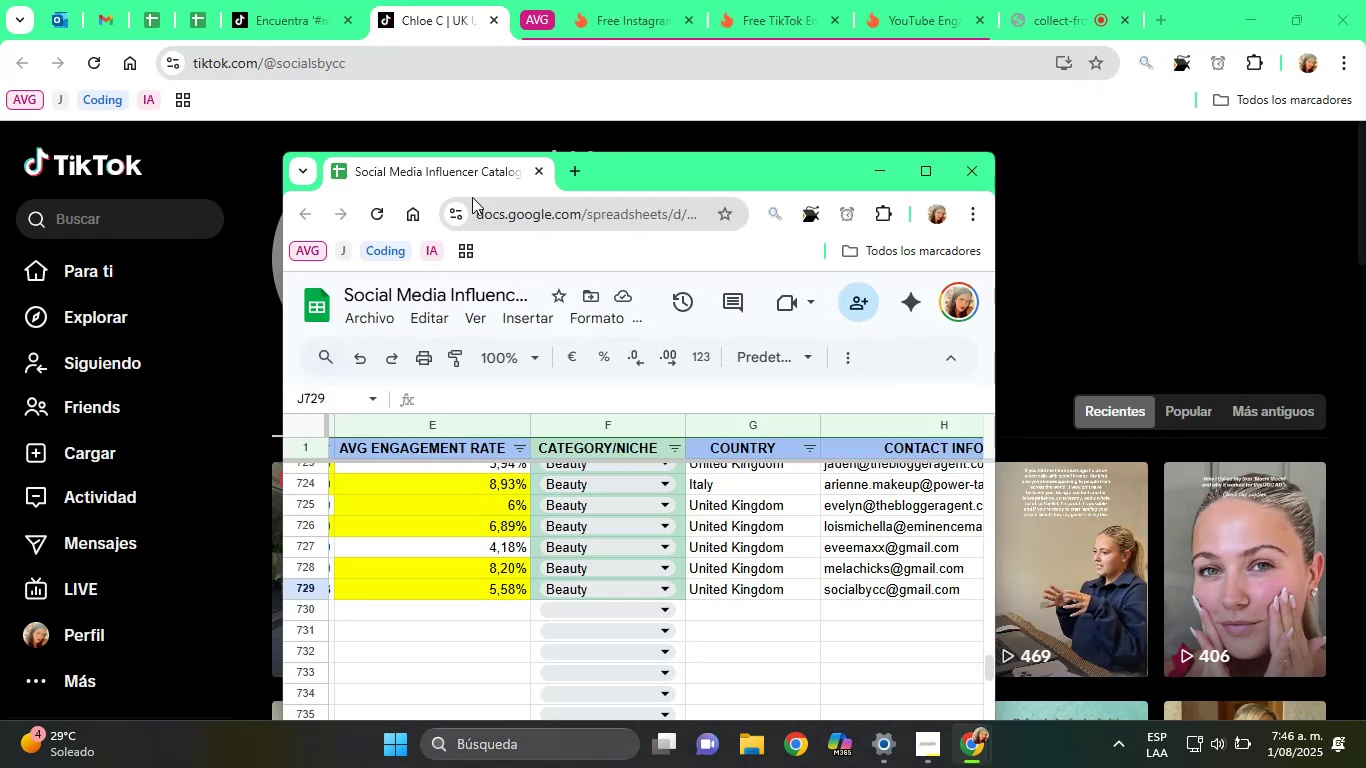 
left_click_drag(start_coordinate=[403, 176], to_coordinate=[250, 26])
 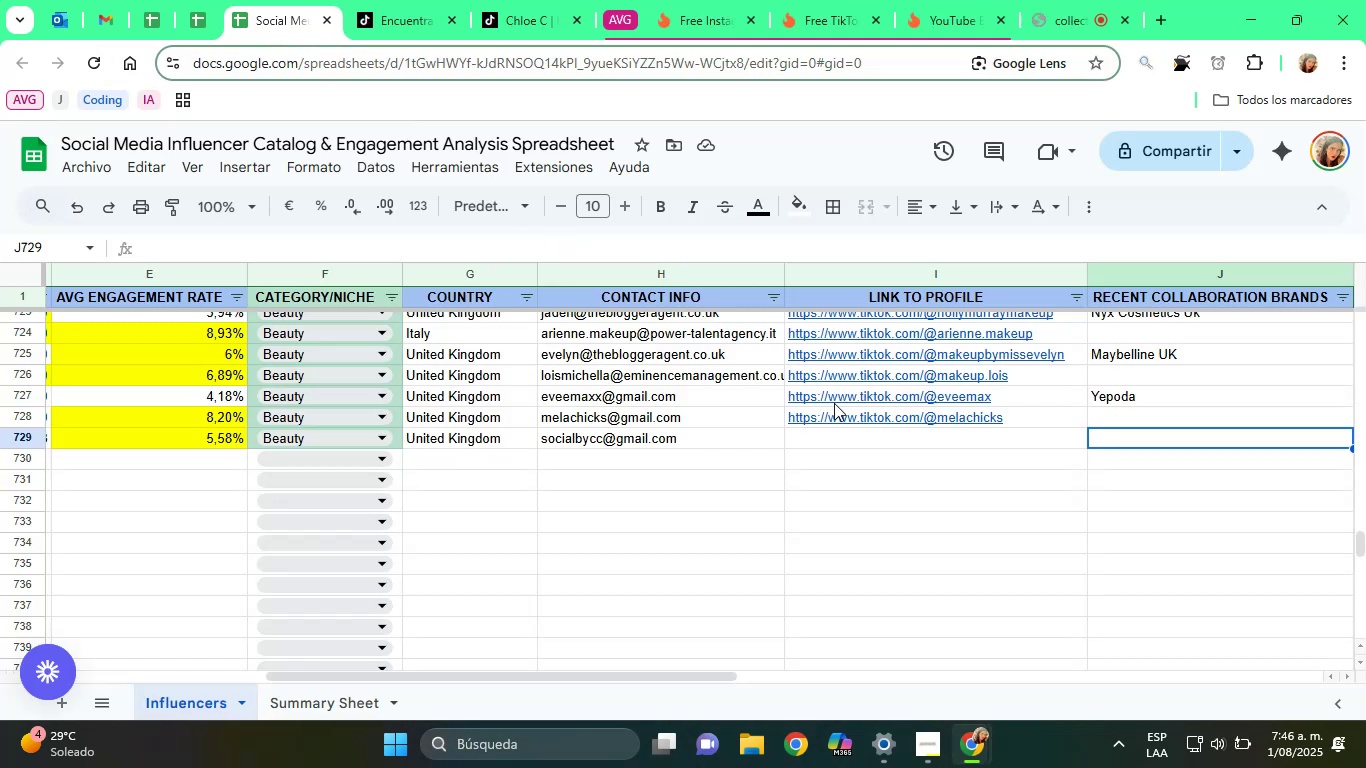 
left_click([817, 430])
 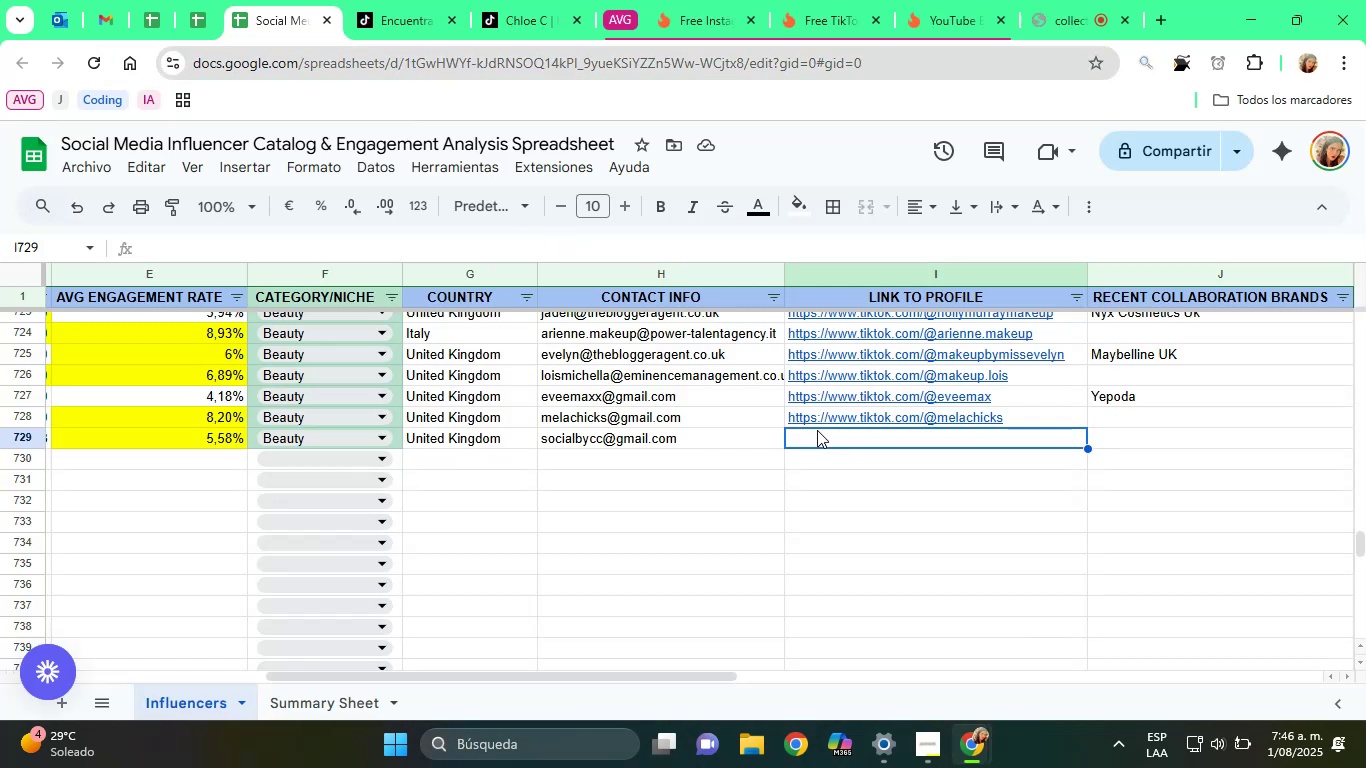 
key(Control+V)
 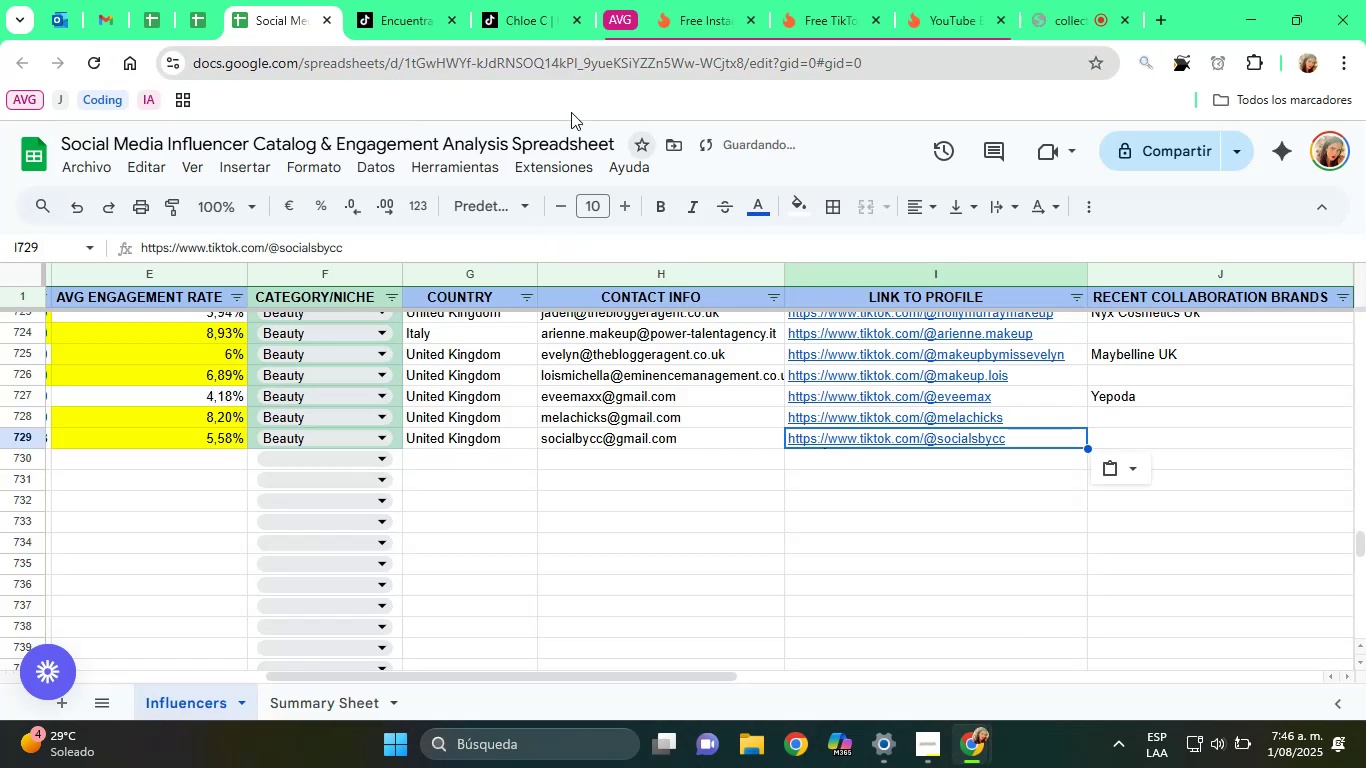 
left_click([524, 0])
 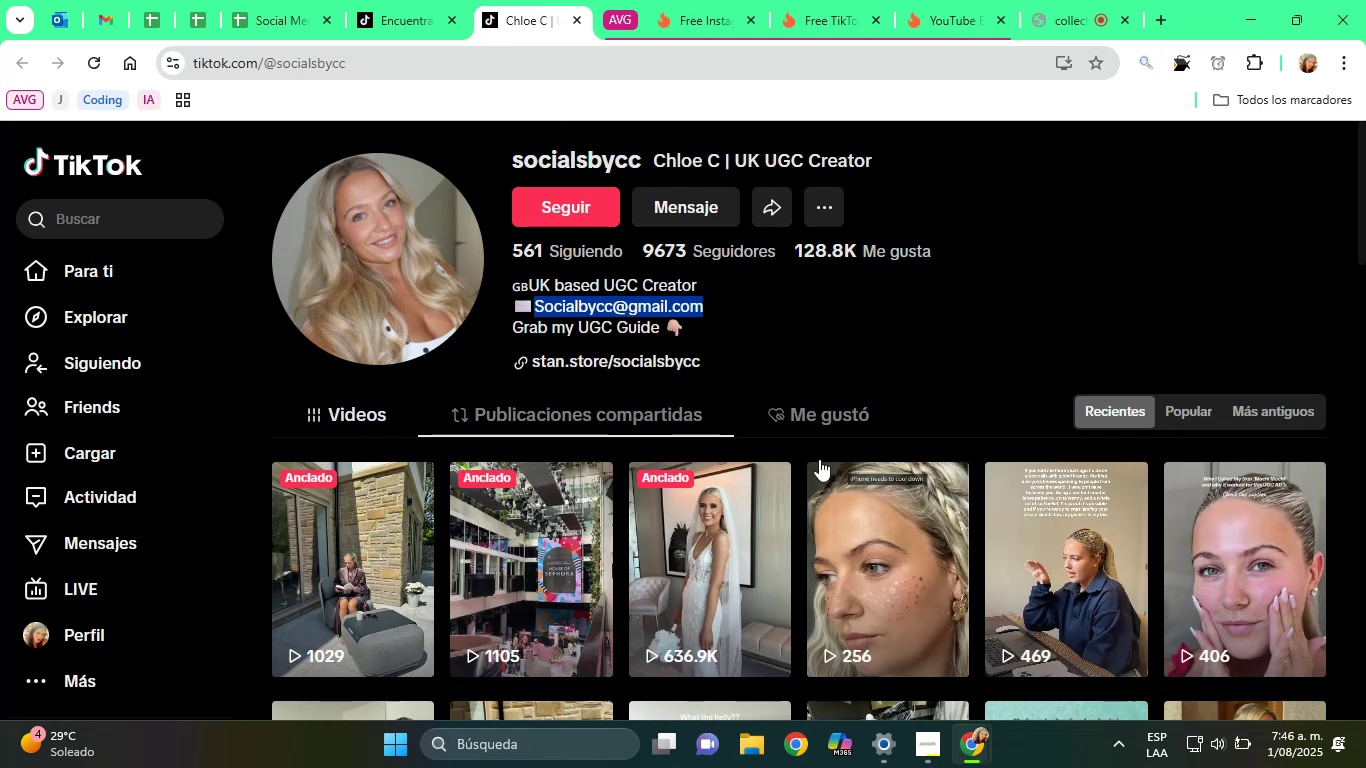 
scroll: coordinate [917, 411], scroll_direction: down, amount: 4.0
 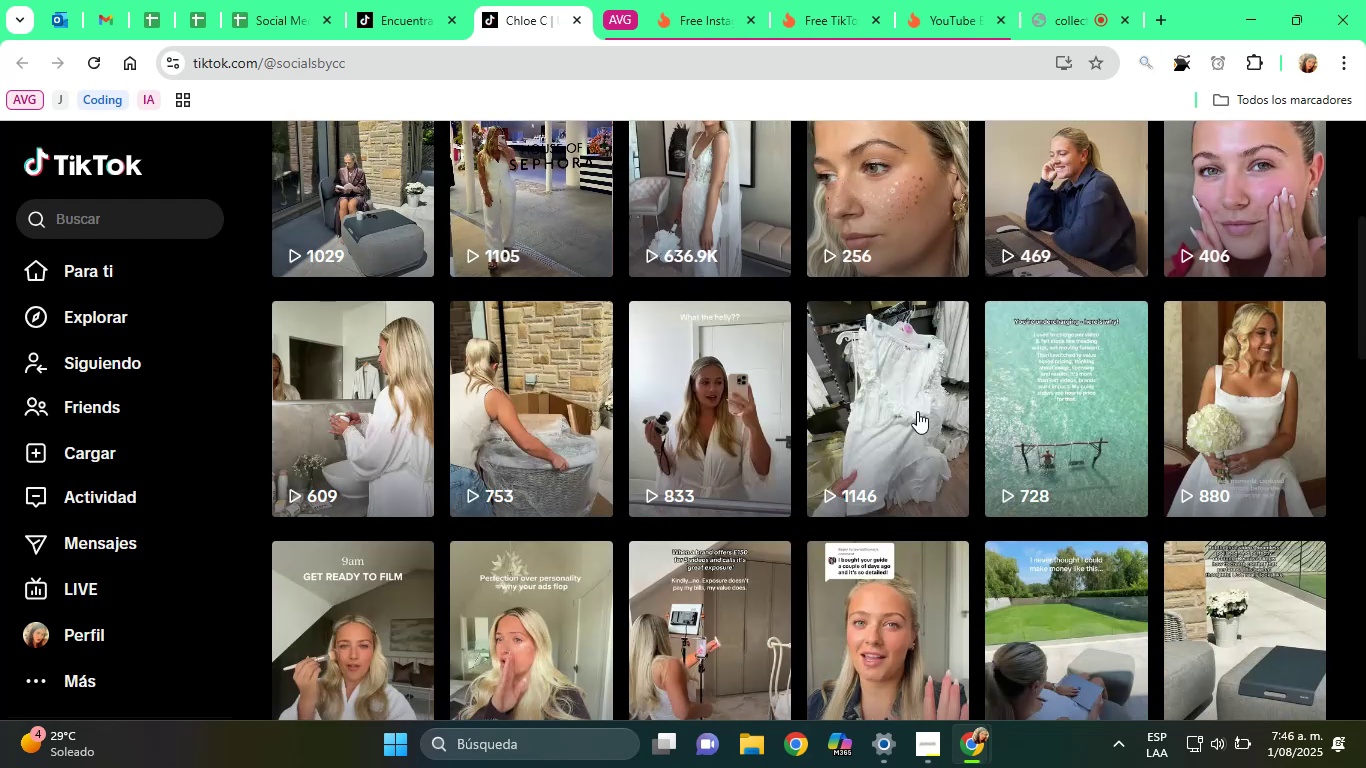 
scroll: coordinate [917, 411], scroll_direction: up, amount: 2.0
 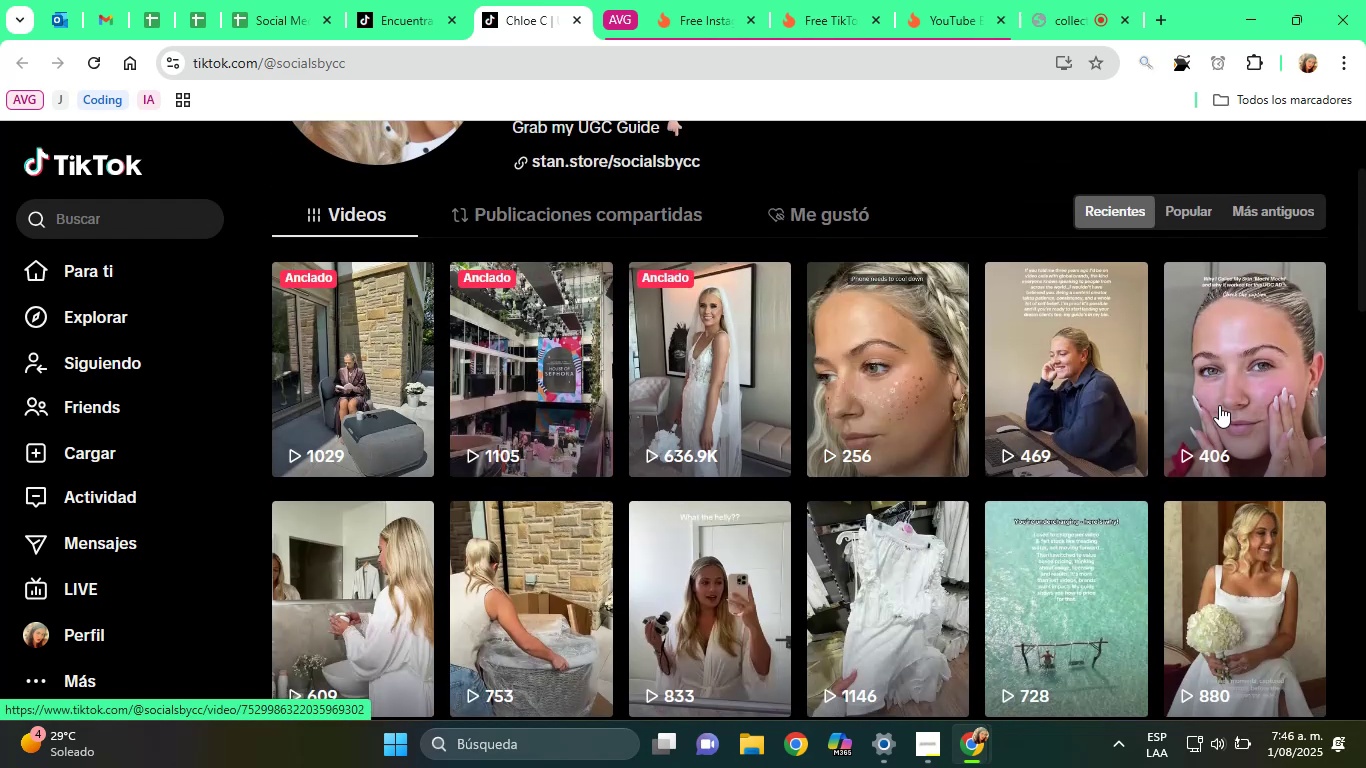 
left_click([866, 345])
 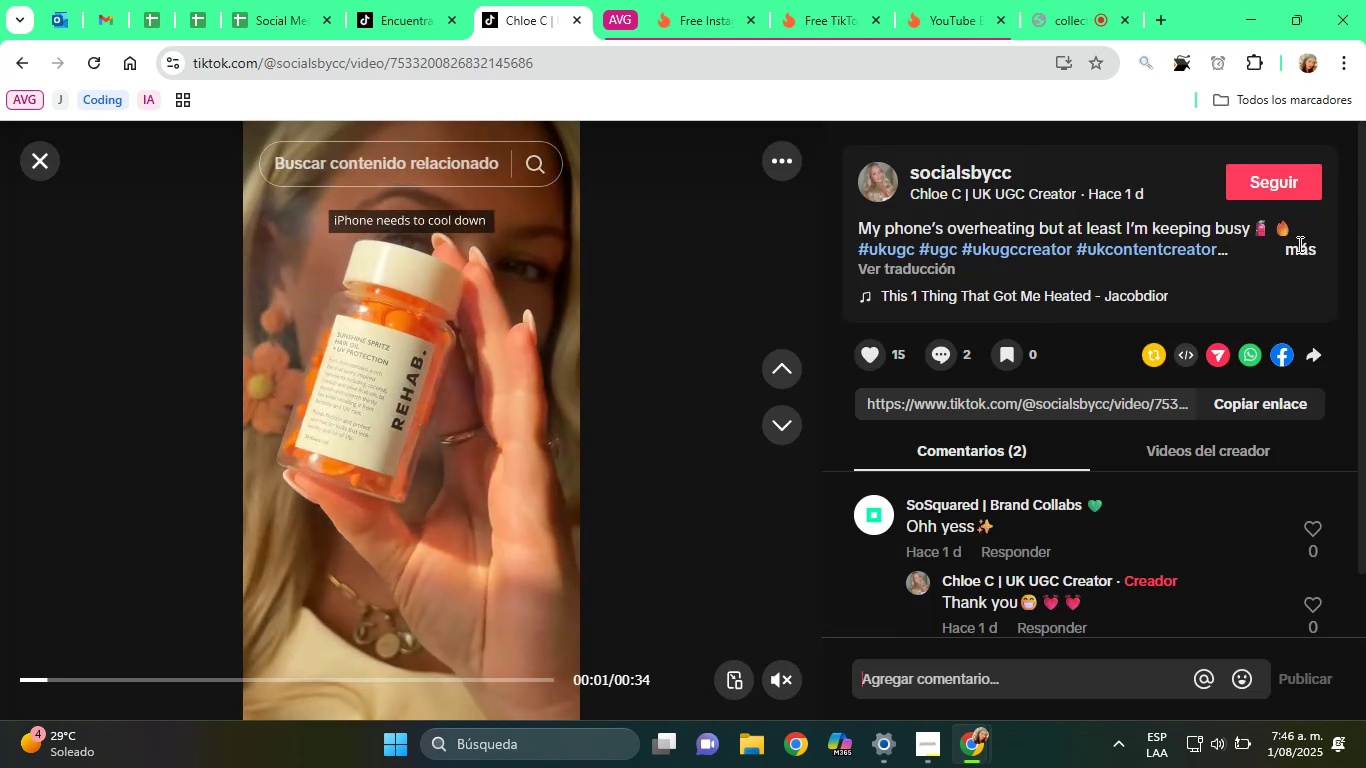 
left_click([1309, 253])
 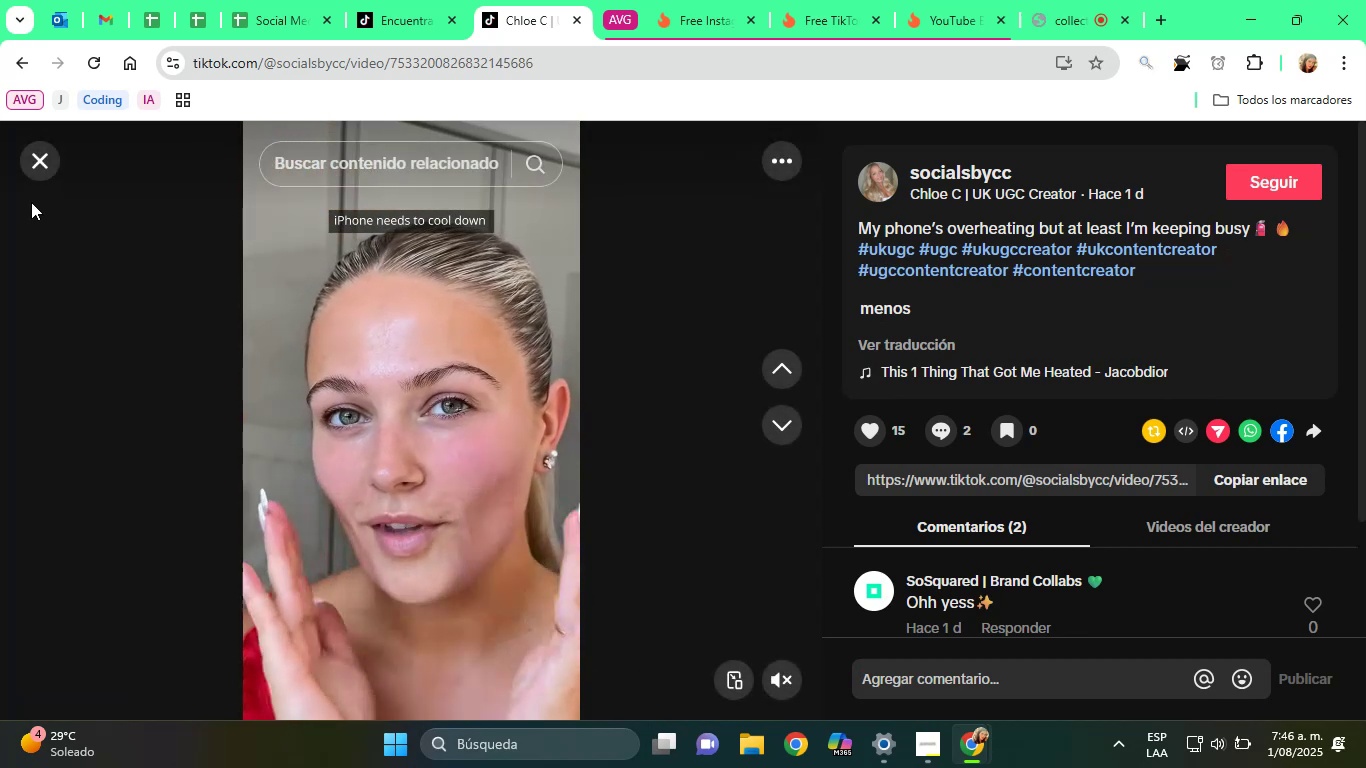 
left_click([34, 166])
 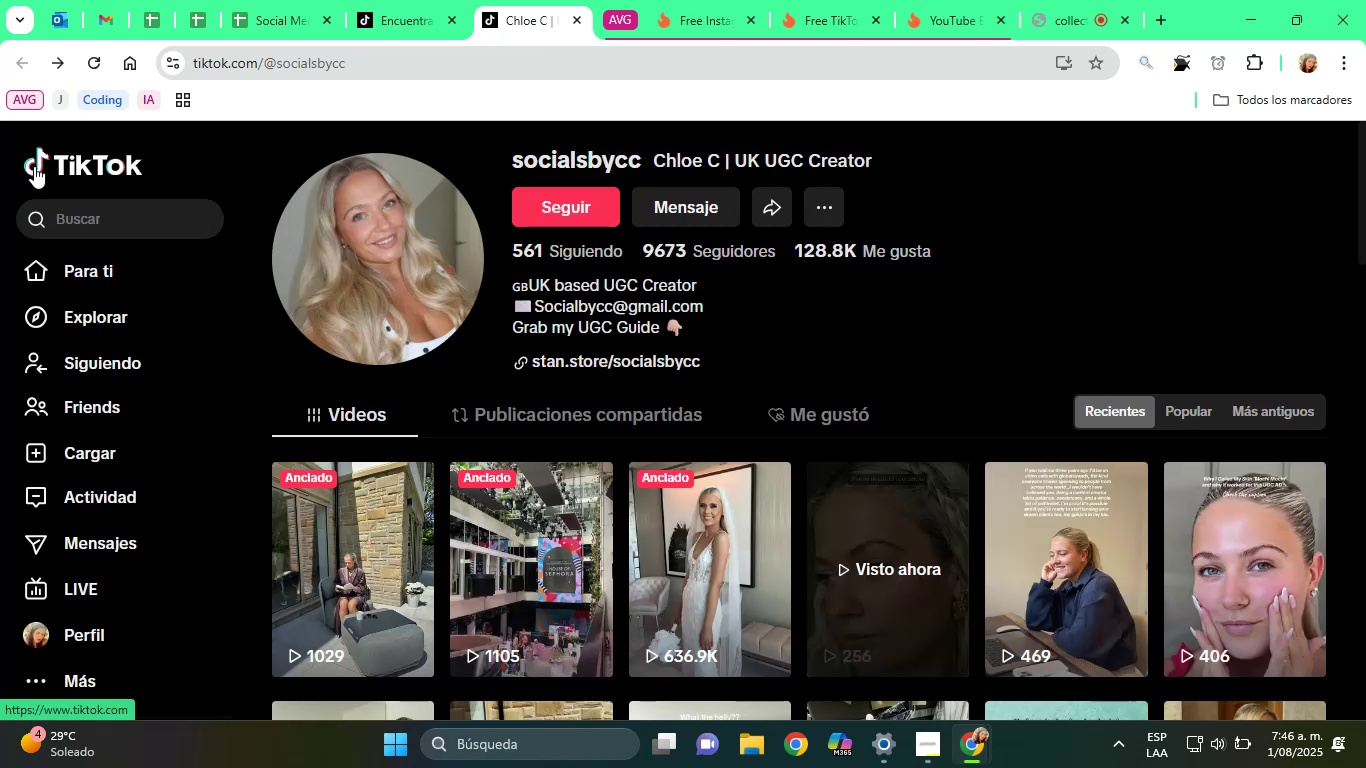 
scroll: coordinate [1277, 394], scroll_direction: down, amount: 2.0
 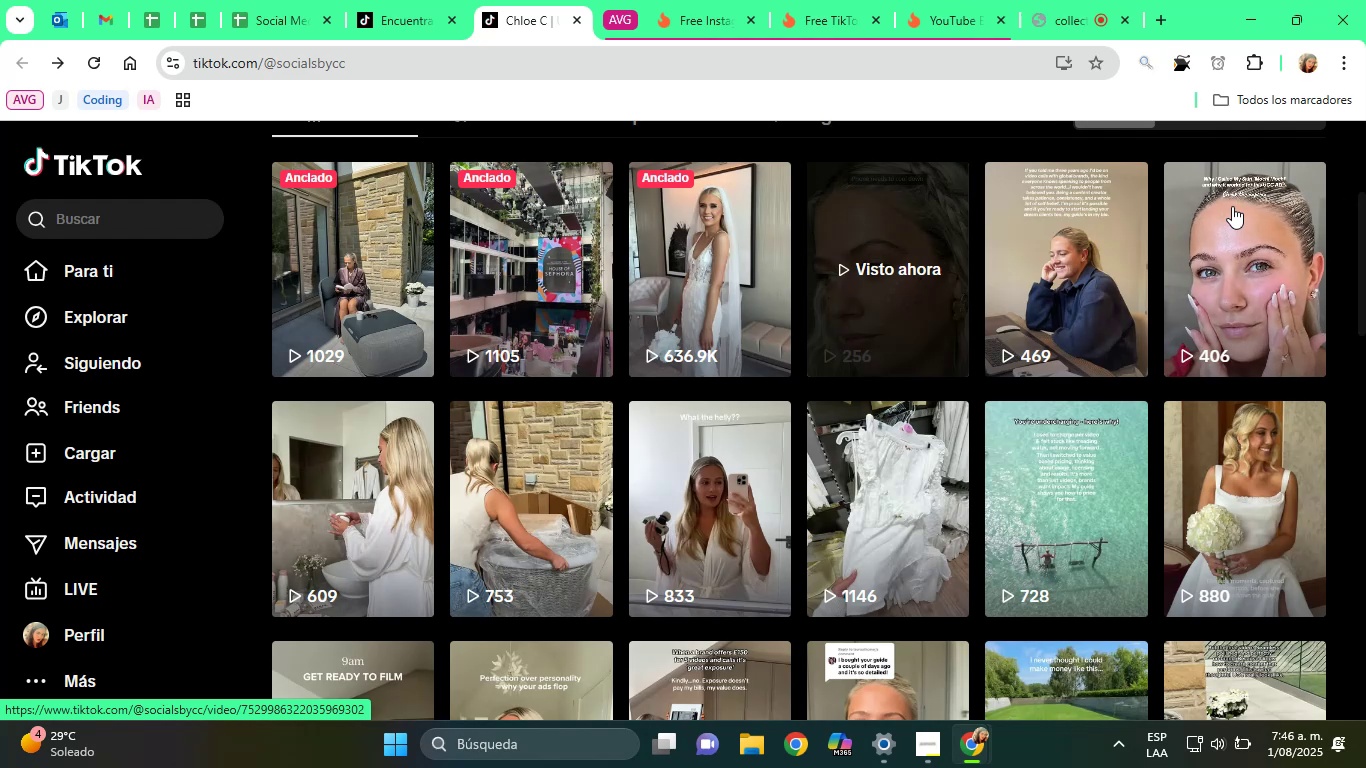 
wait(5.63)
 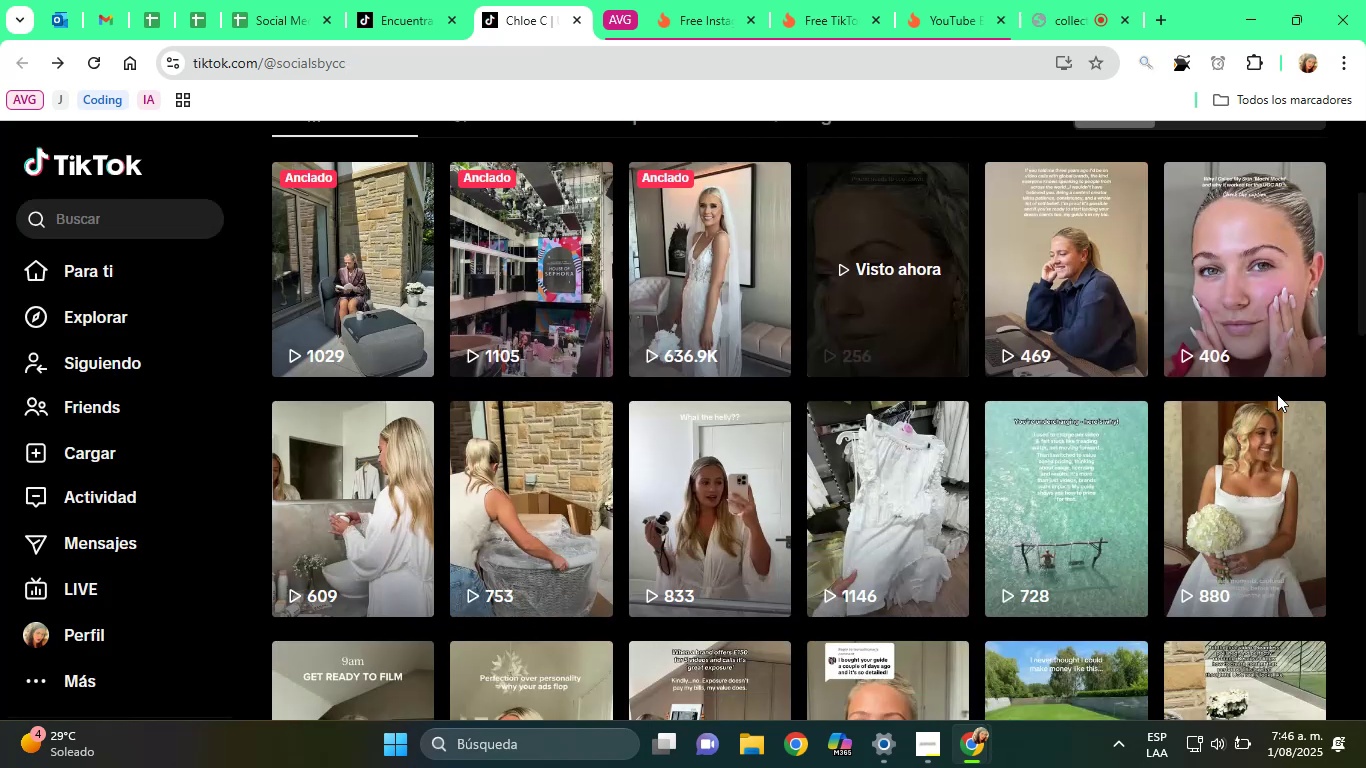 
scroll: coordinate [1032, 381], scroll_direction: down, amount: 3.0
 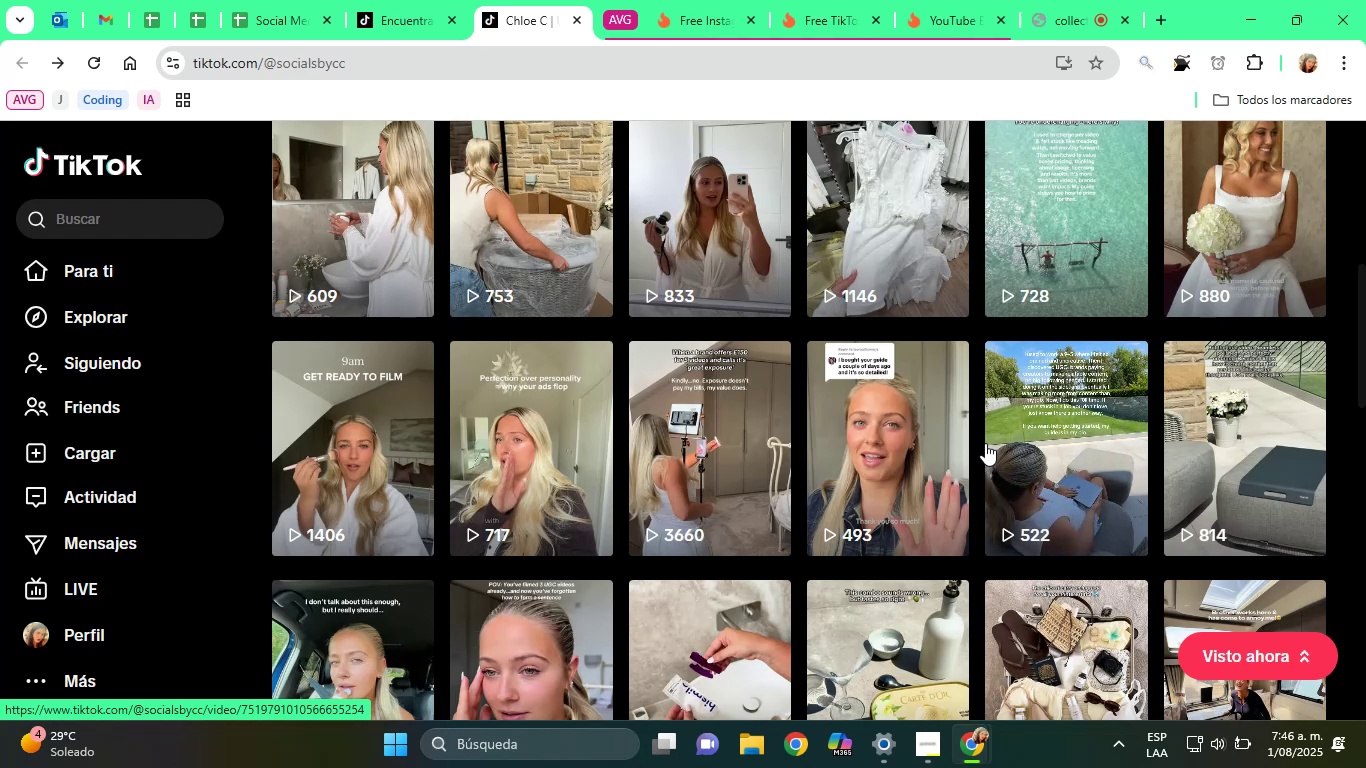 
wait(22.9)
 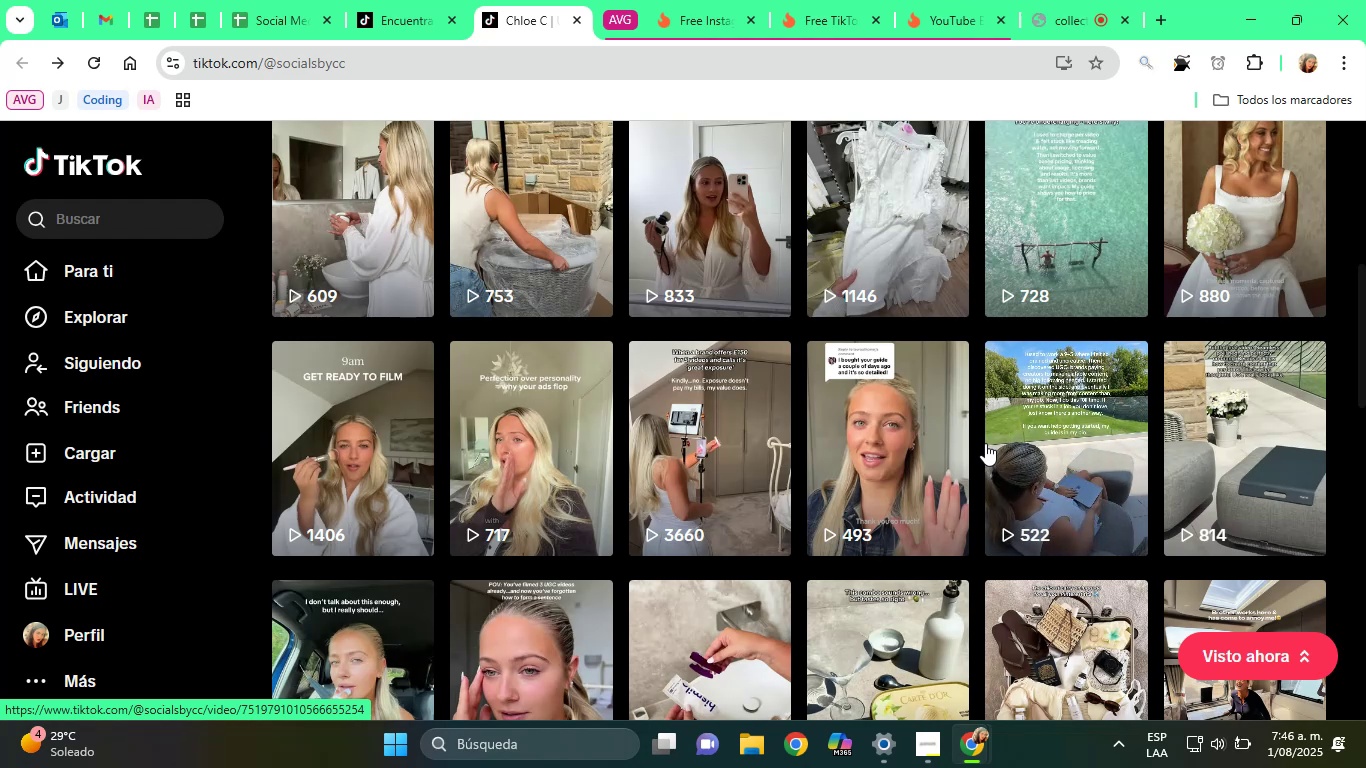 
scroll: coordinate [1165, 486], scroll_direction: down, amount: 2.0
 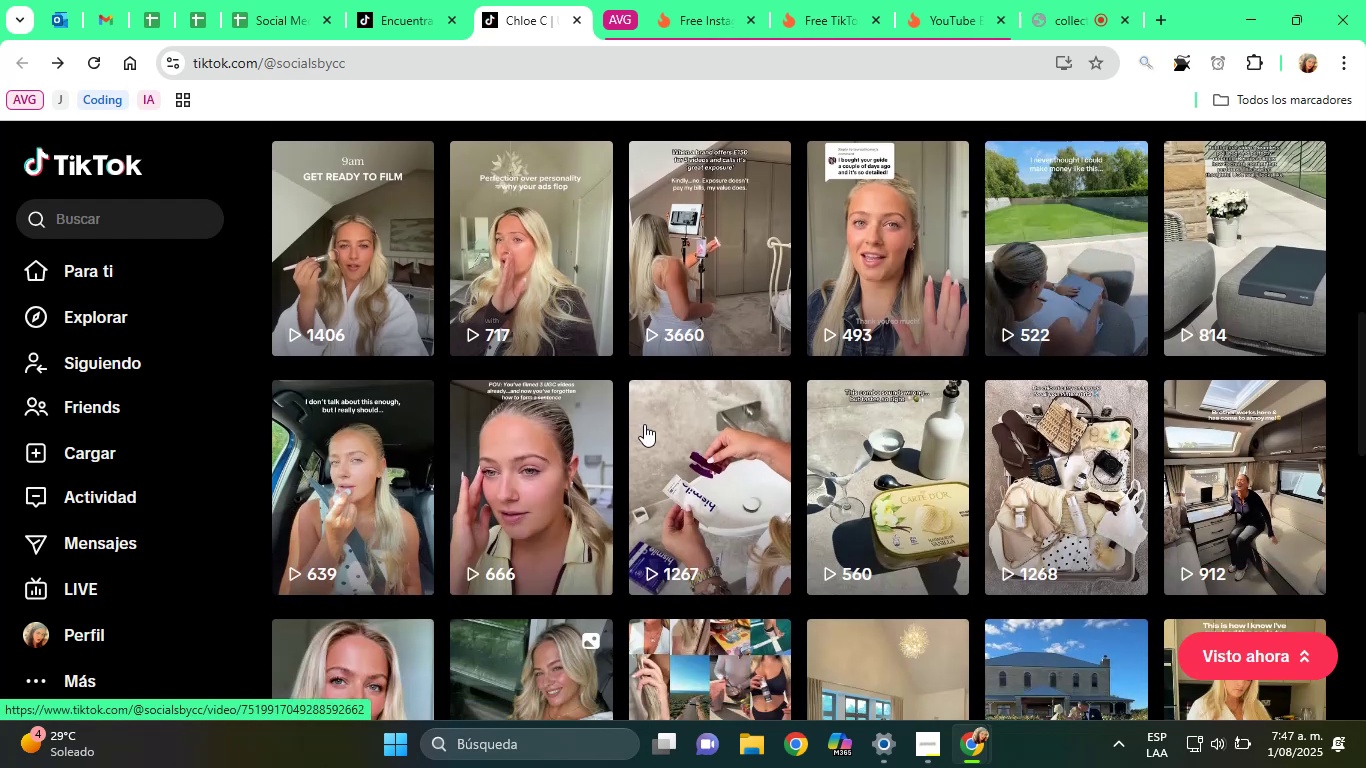 
left_click([755, 442])
 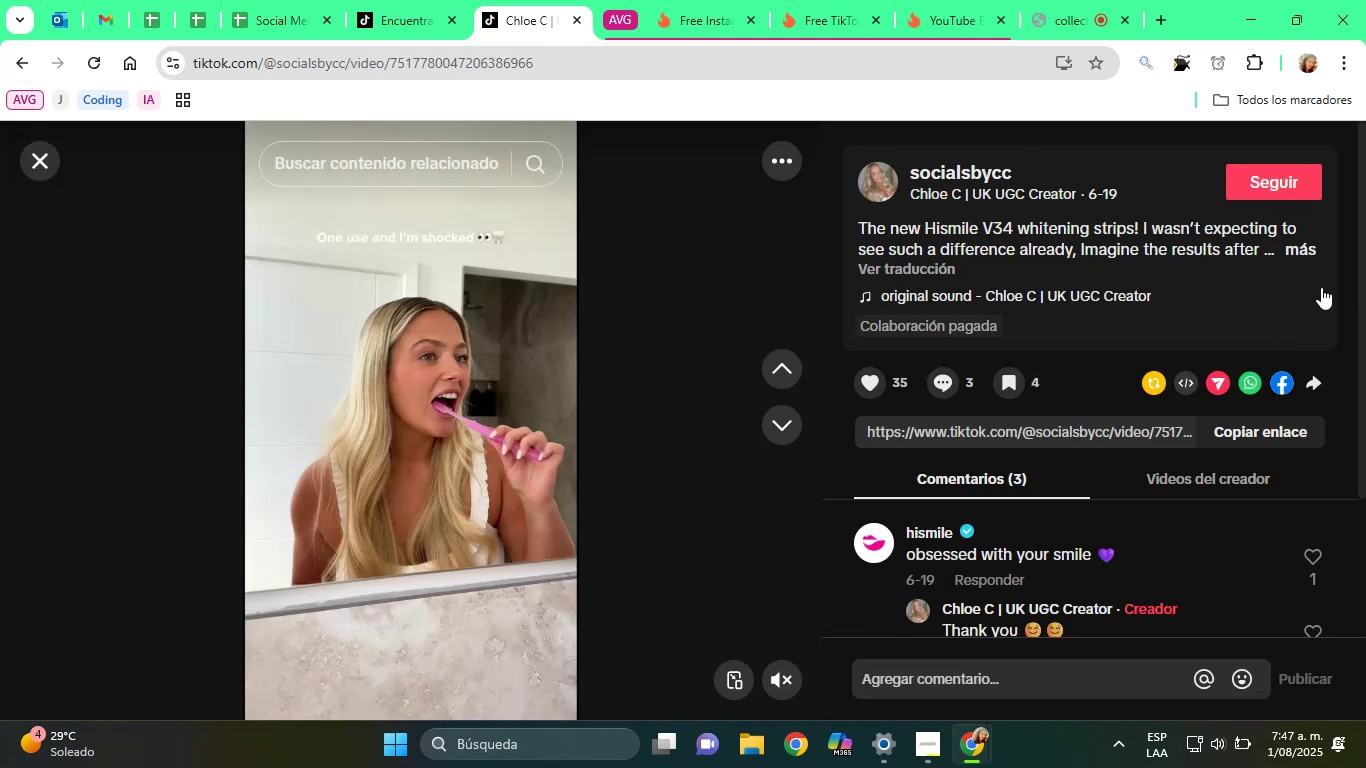 
left_click([1292, 246])
 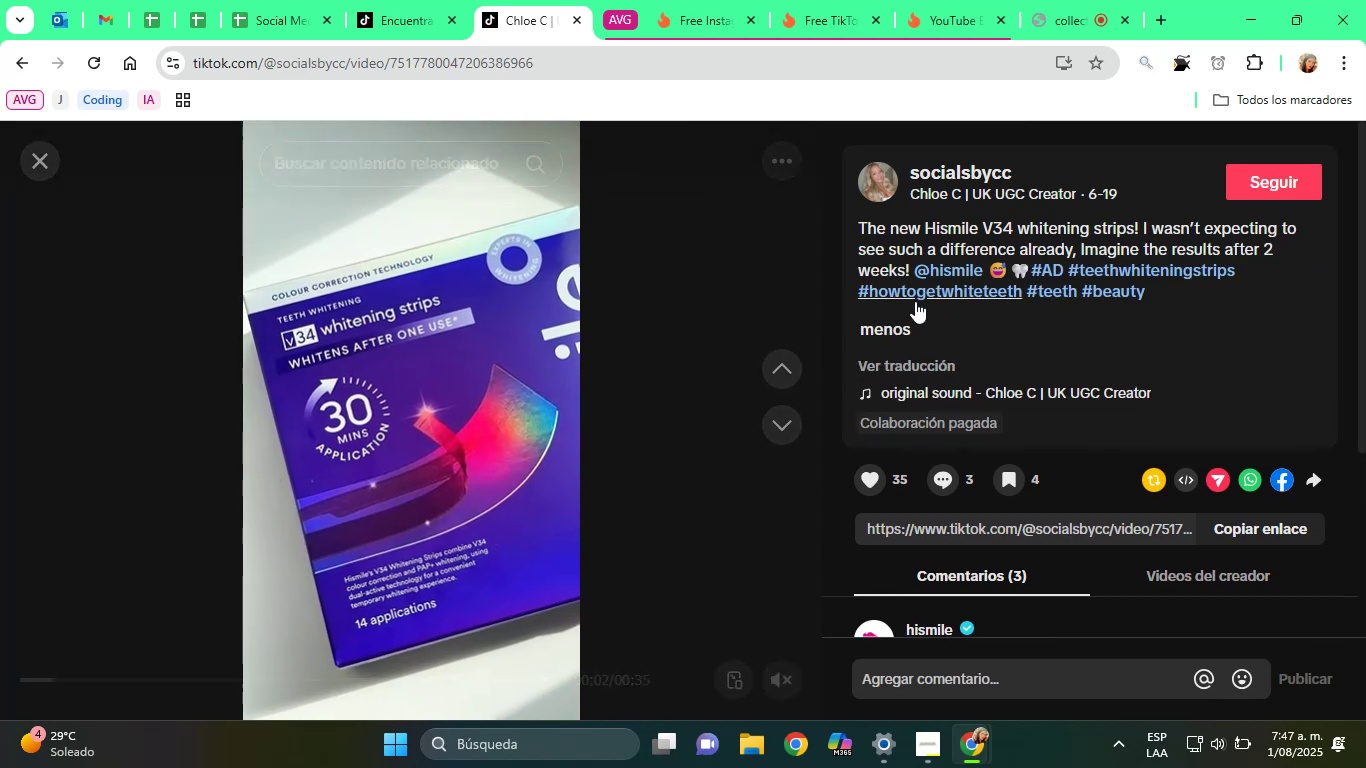 
left_click([943, 270])
 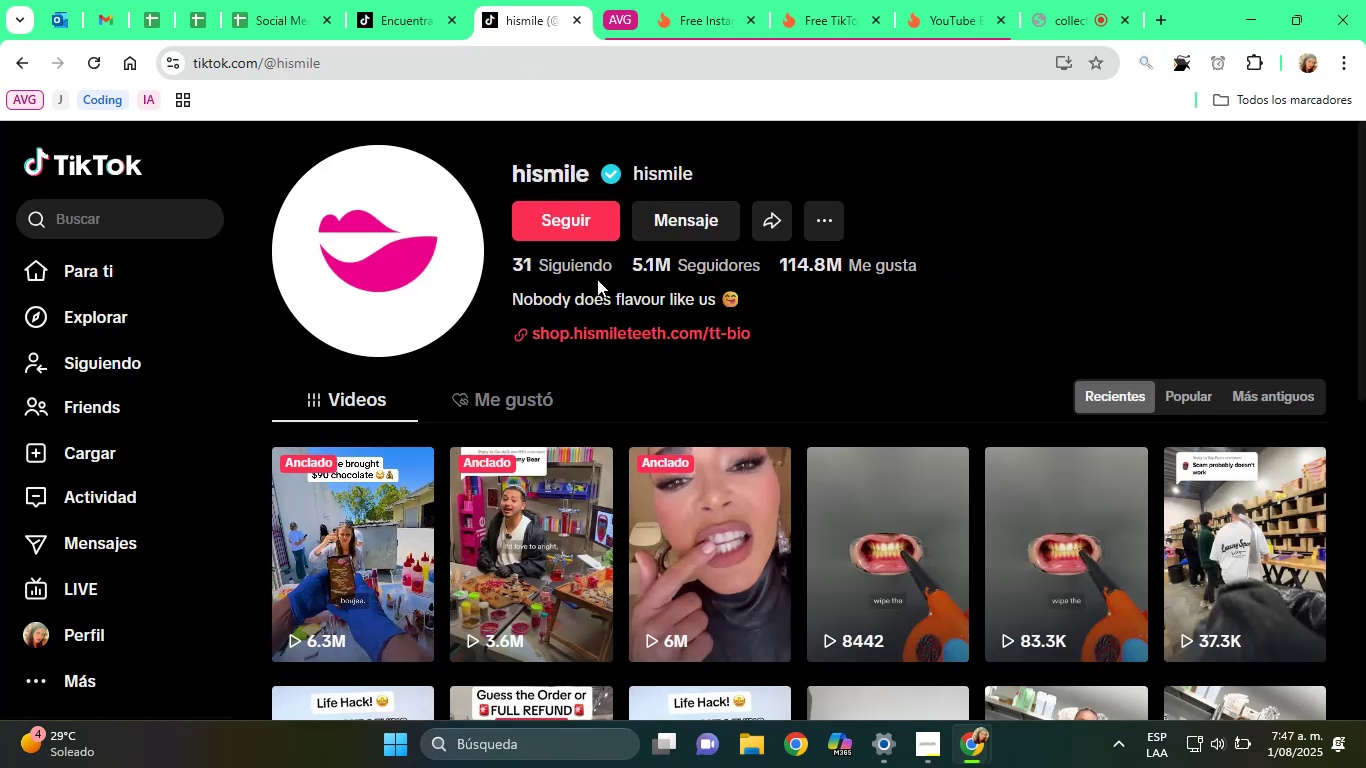 
wait(6.01)
 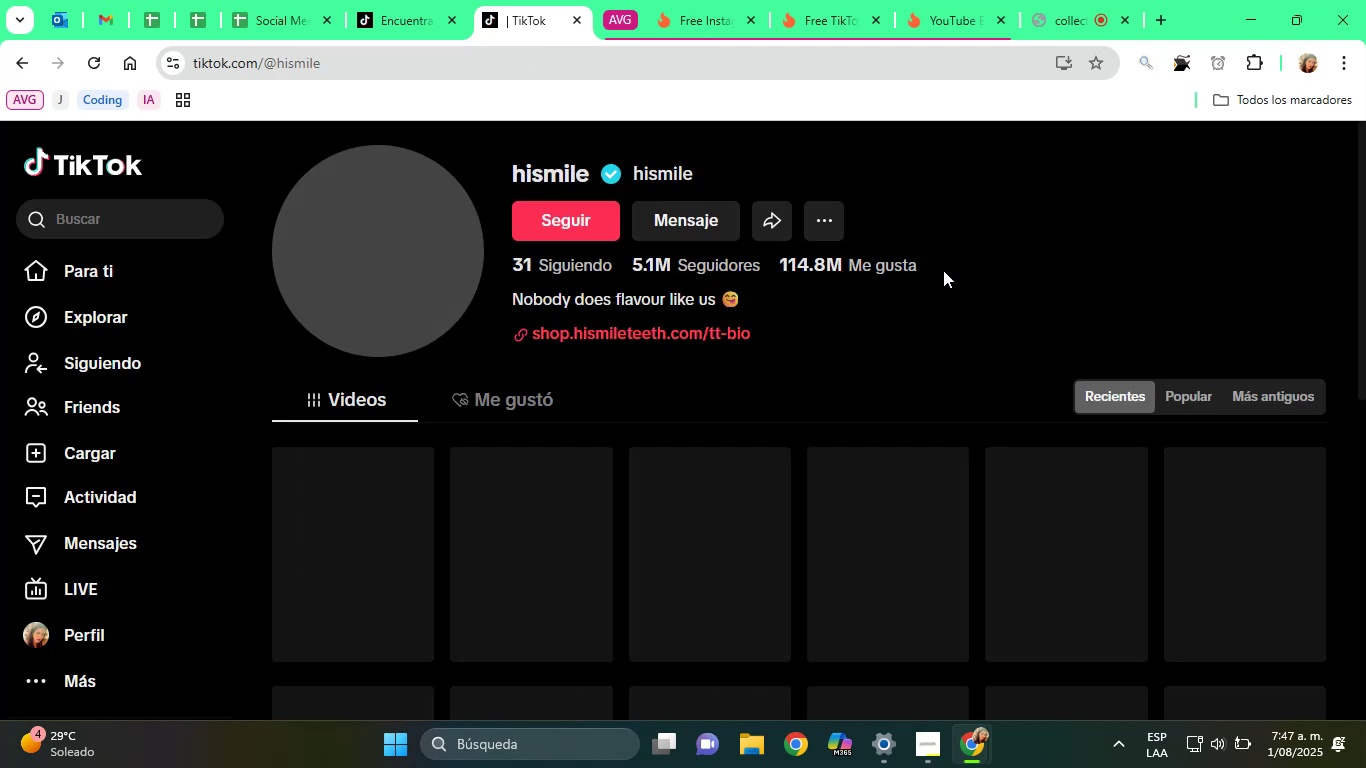 
double_click([666, 181])
 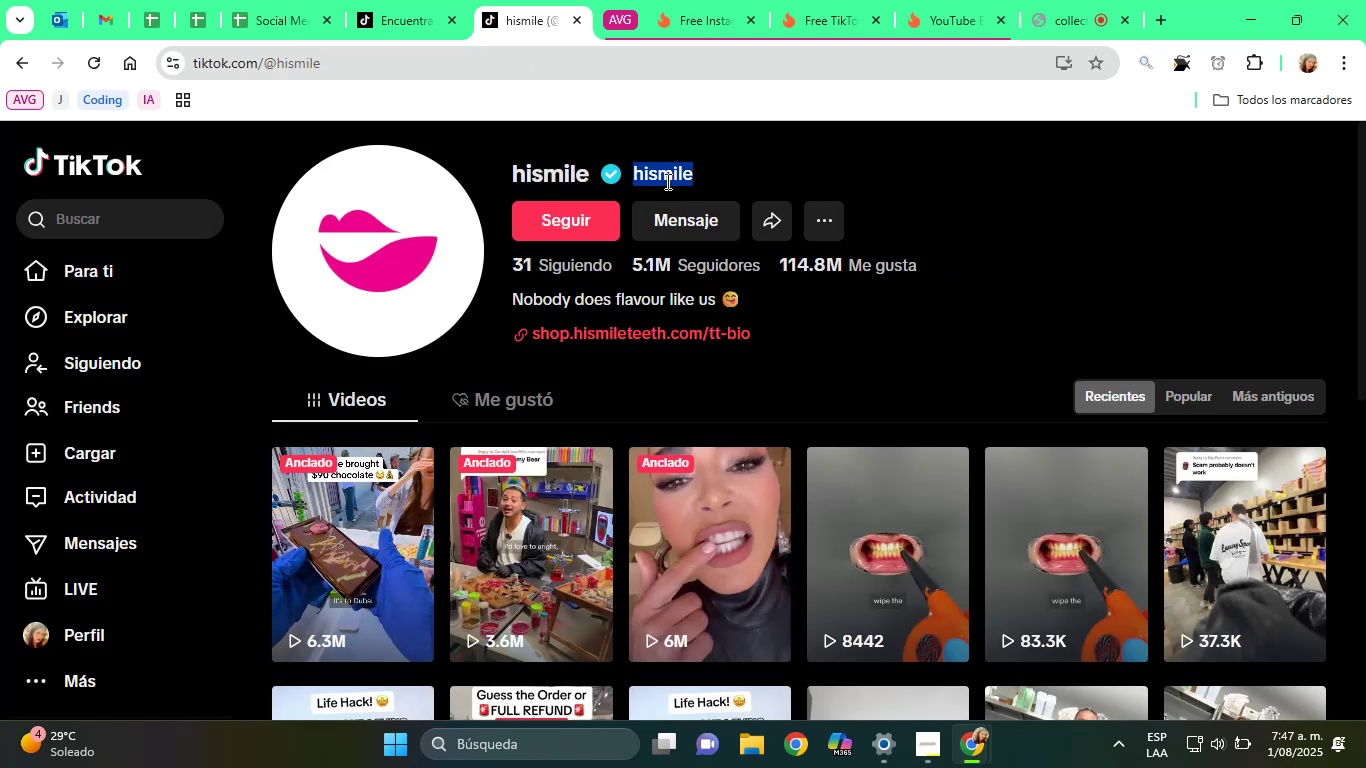 
right_click([666, 181])
 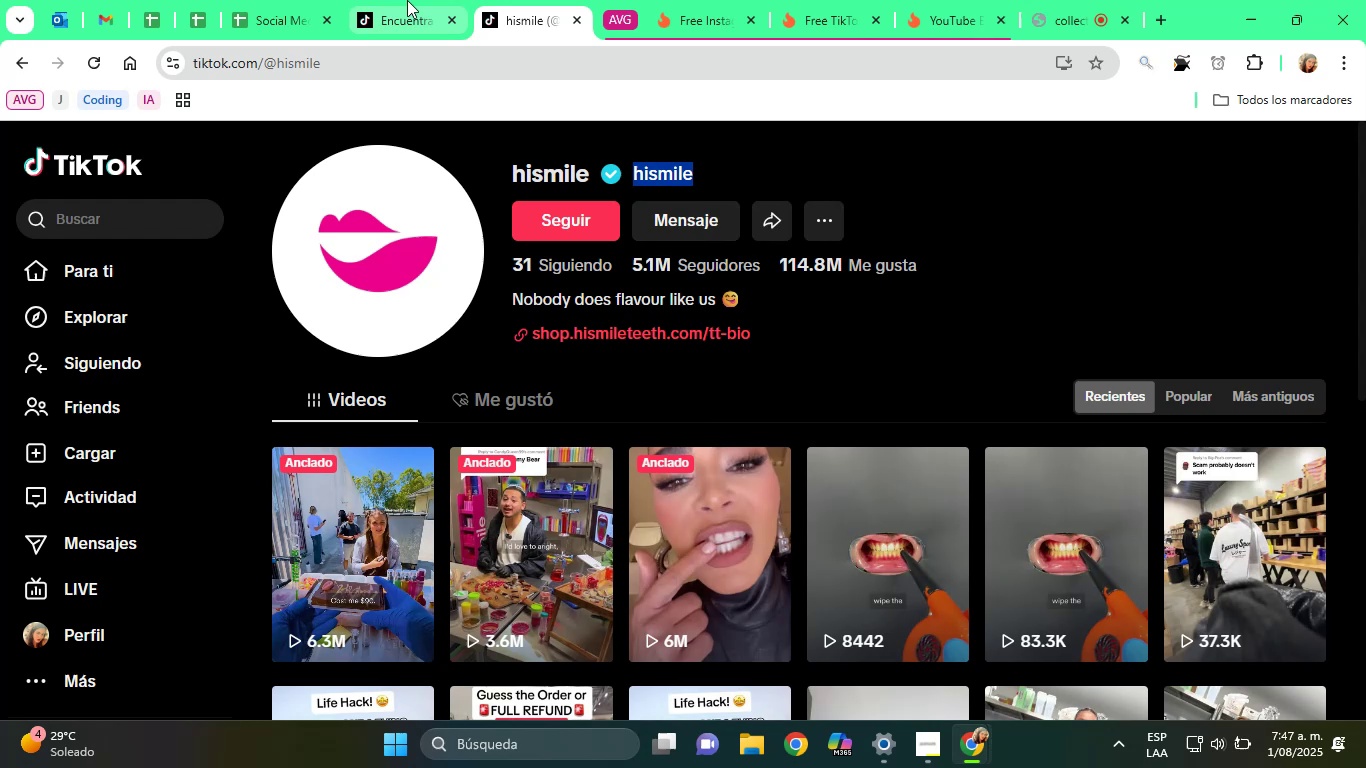 
left_click([302, 0])
 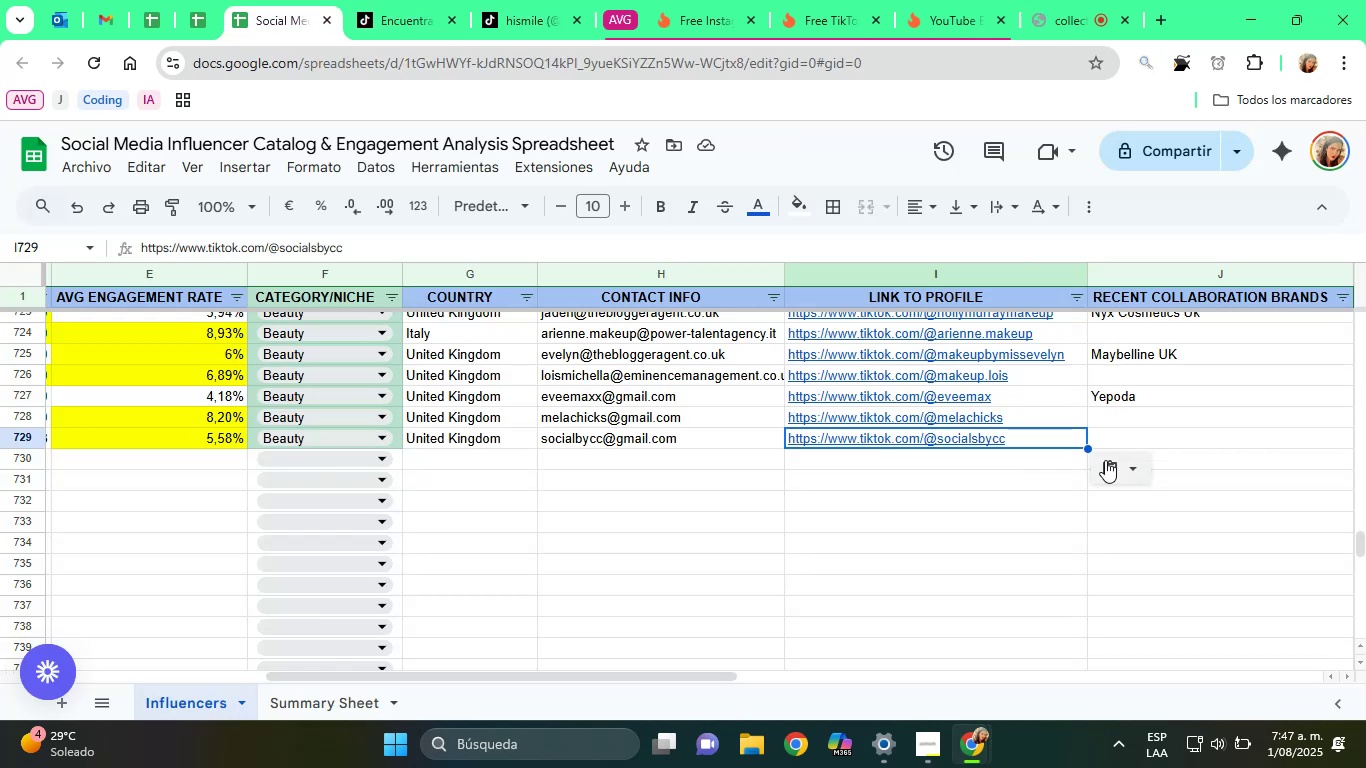 
right_click([1119, 442])
 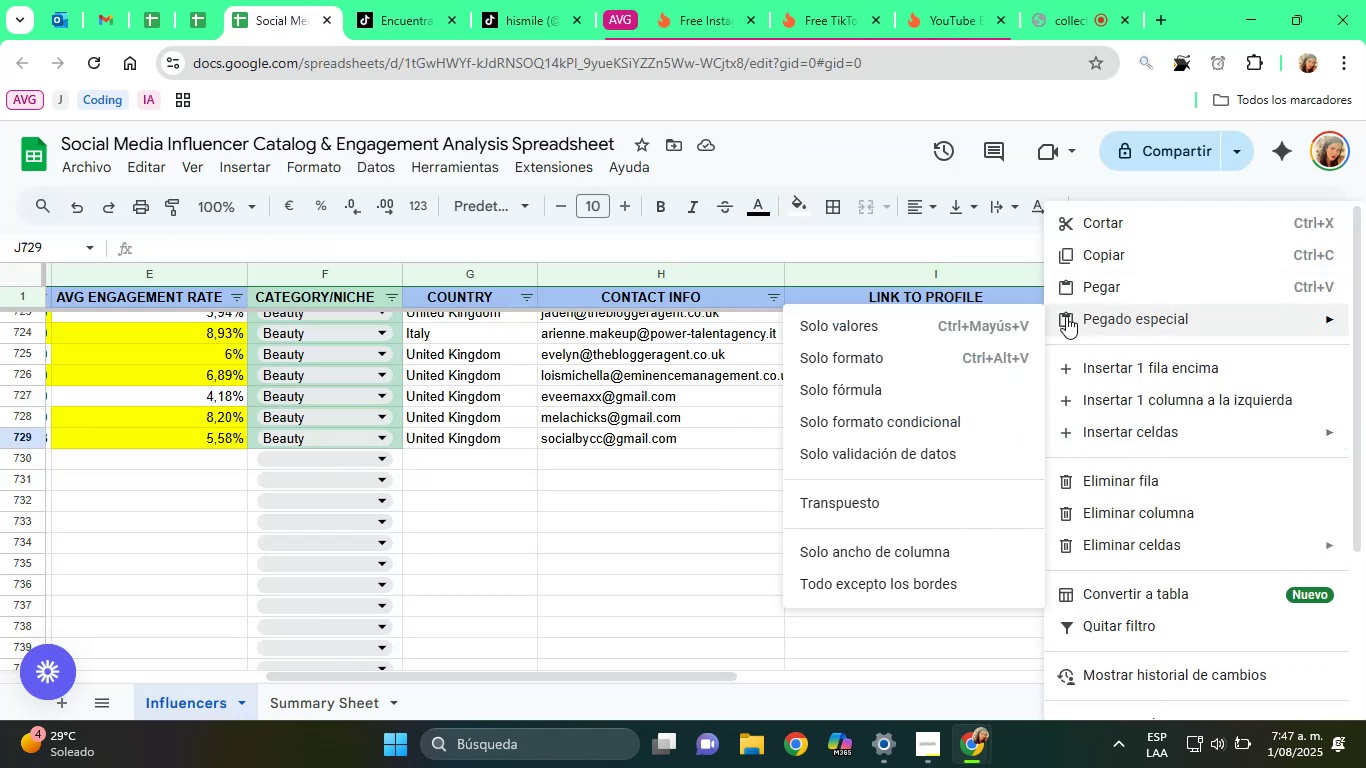 
left_click([961, 325])
 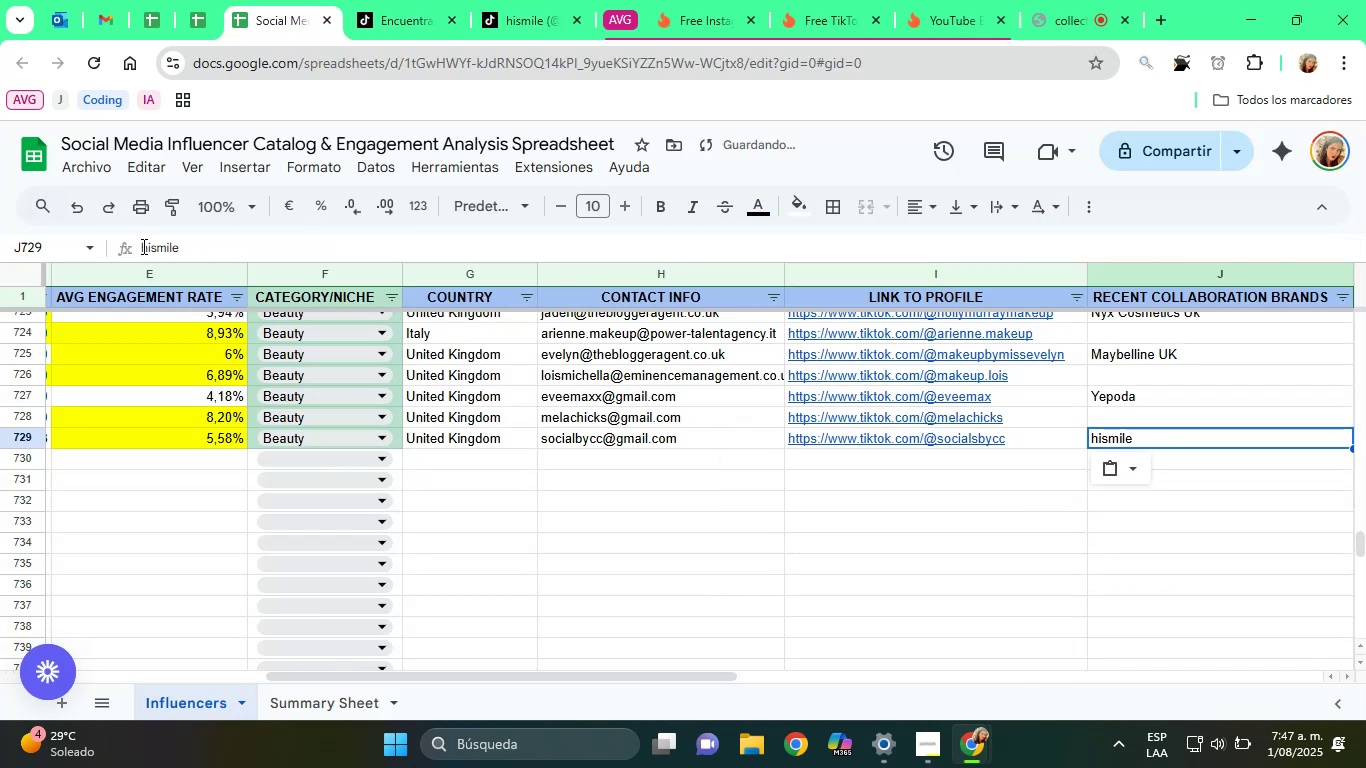 
left_click_drag(start_coordinate=[142, 247], to_coordinate=[147, 247])
 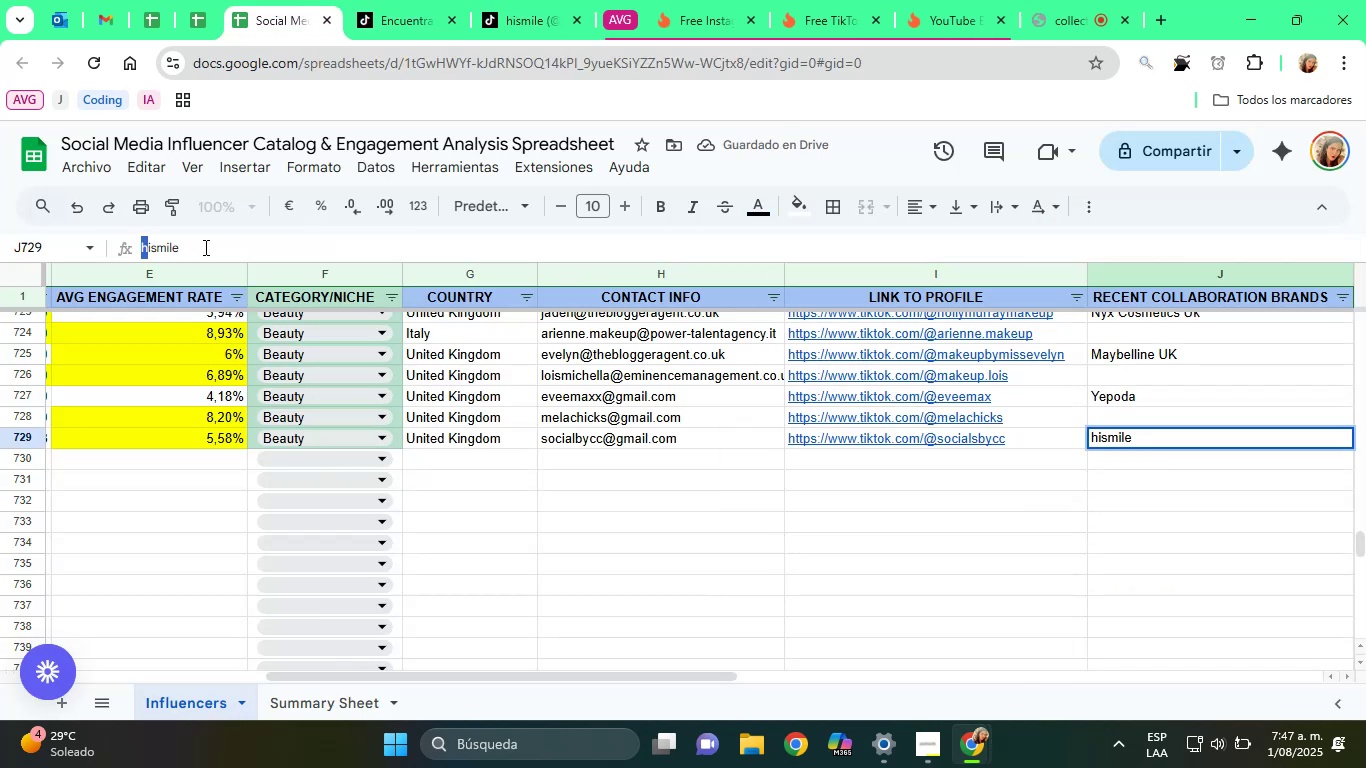 
key(Shift+J)
 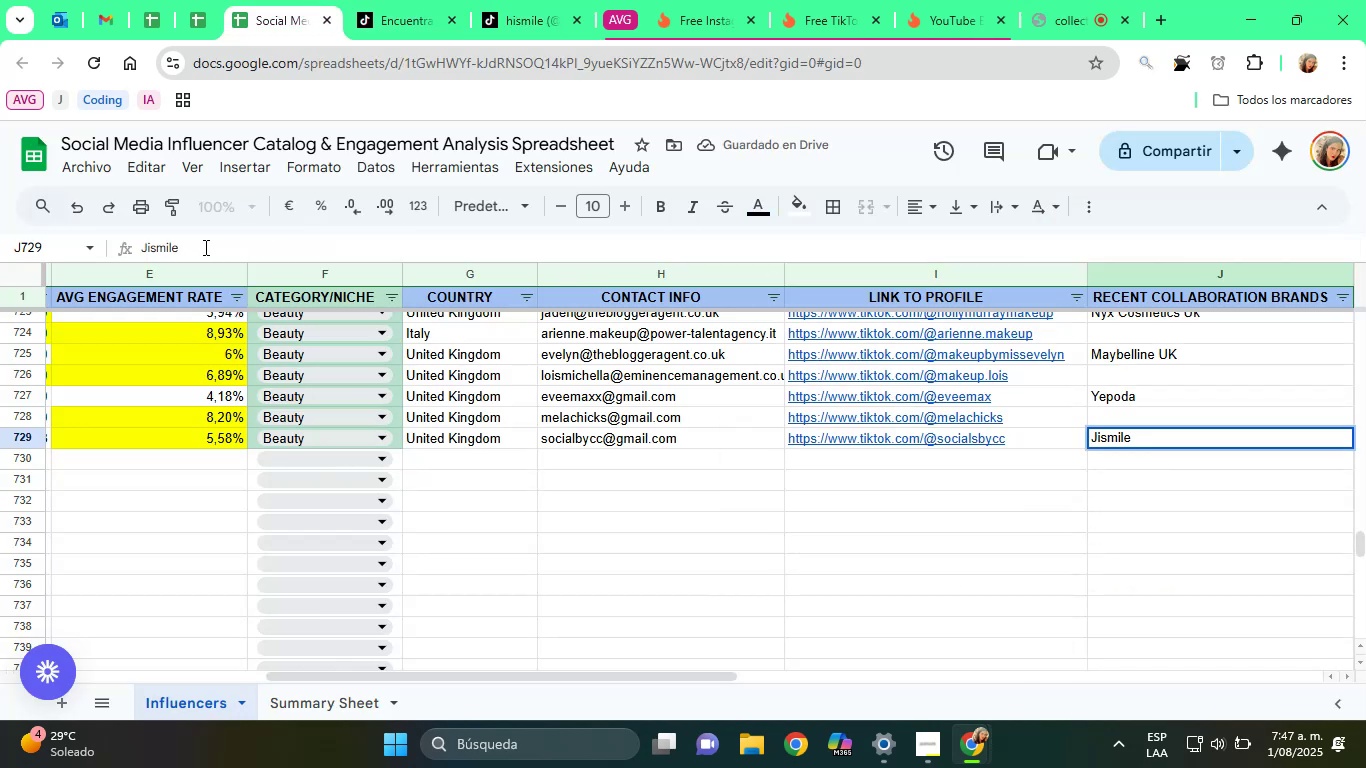 
key(Backspace)
 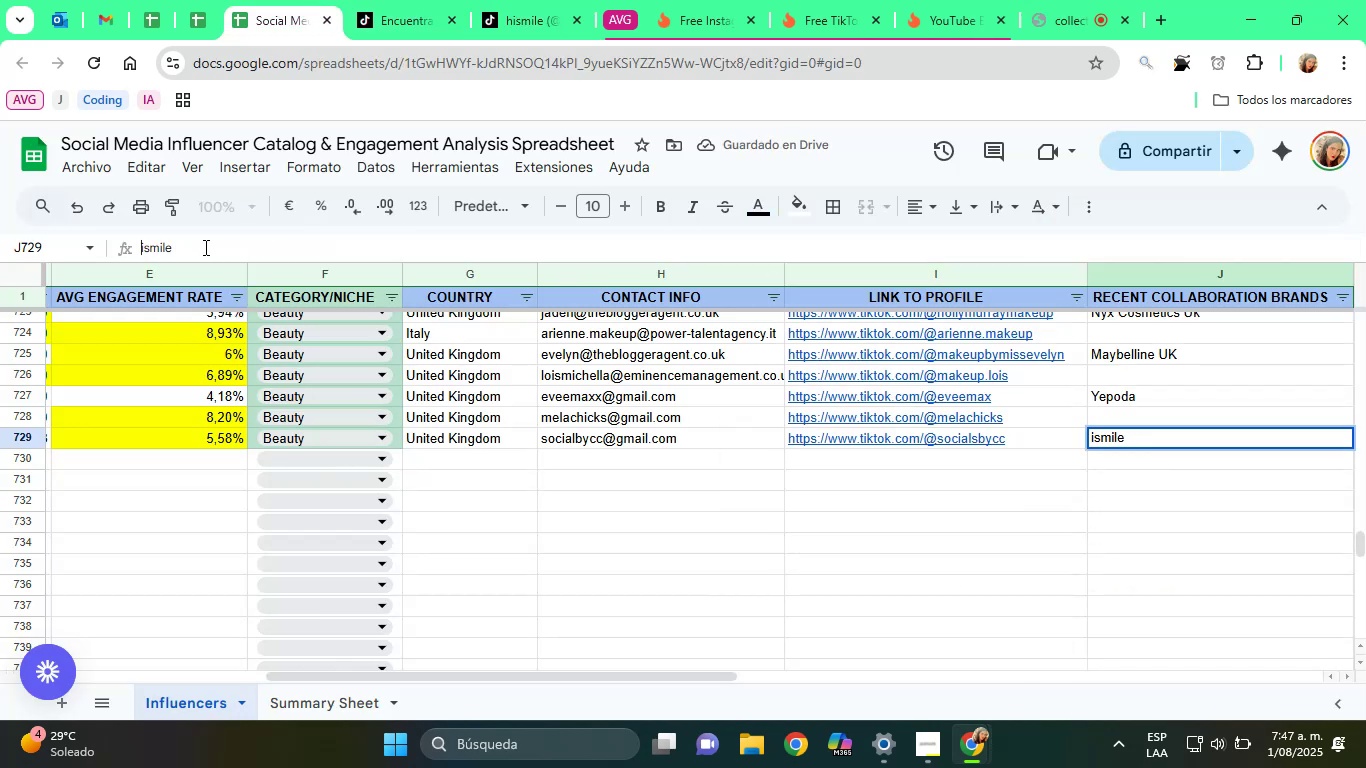 
key(Shift+H)
 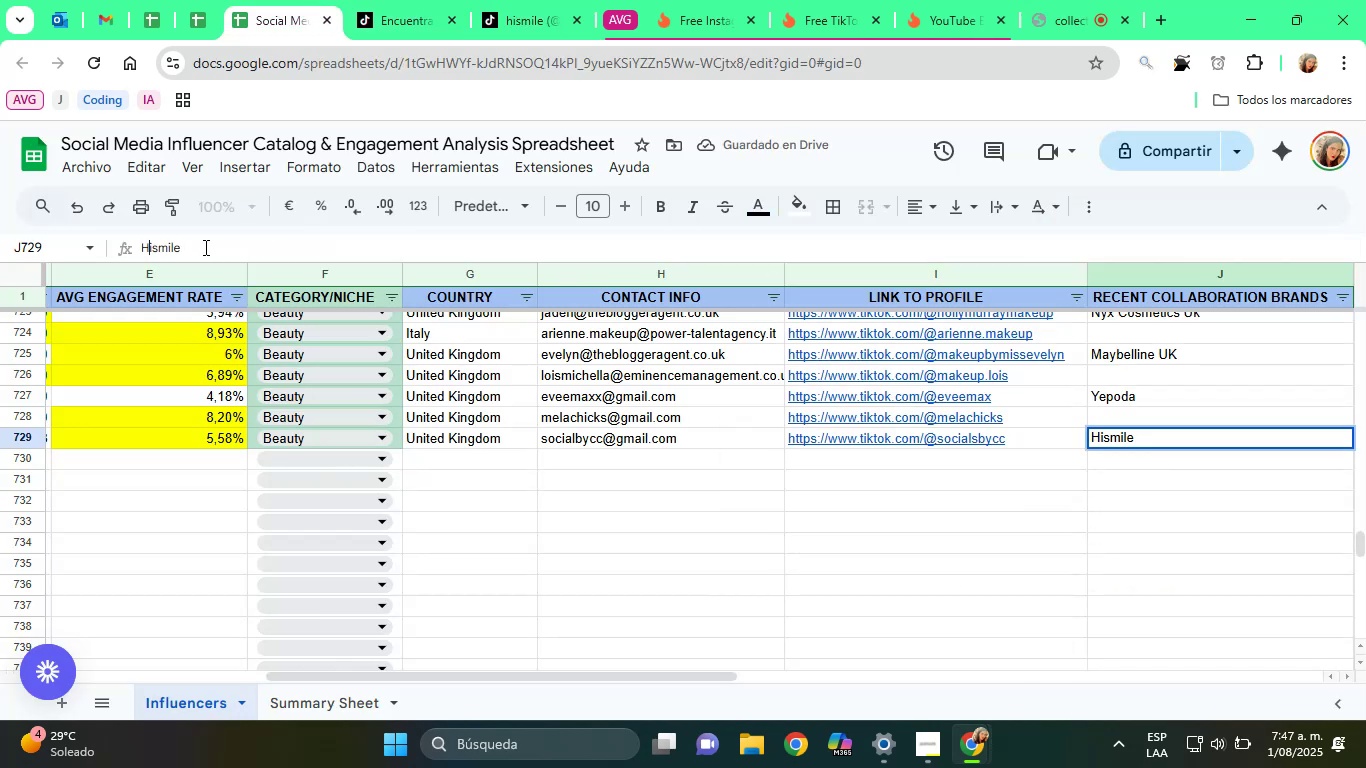 
key(Enter)
 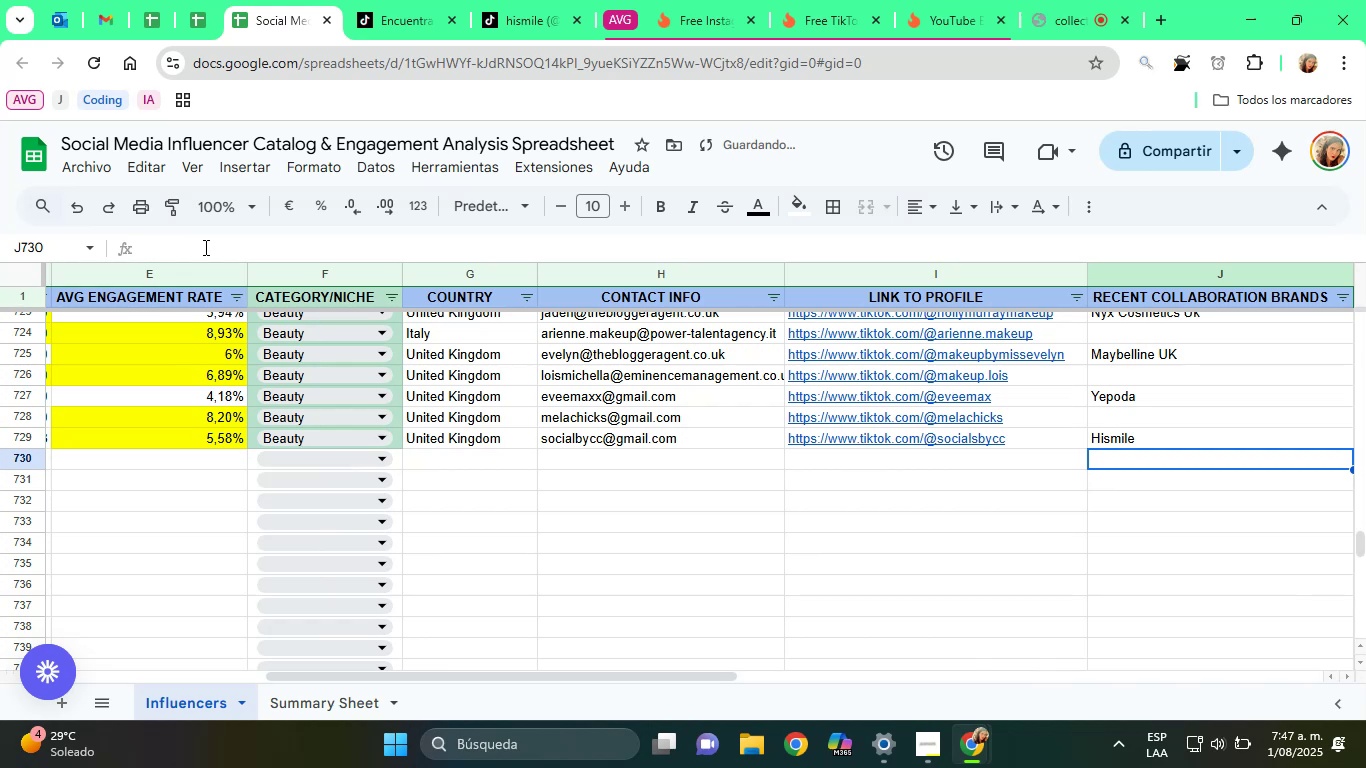 
hold_key(key=ArrowLeft, duration=1.29)
 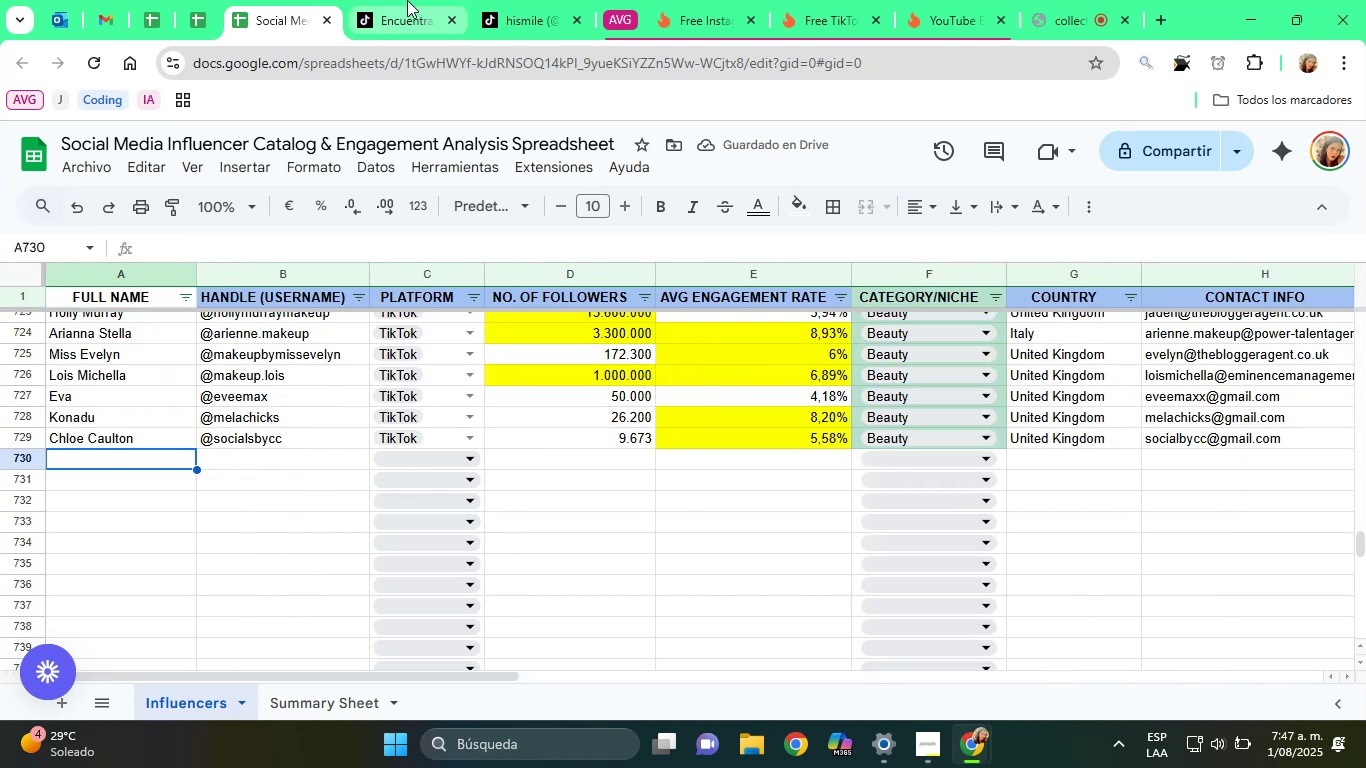 
left_click([520, 0])
 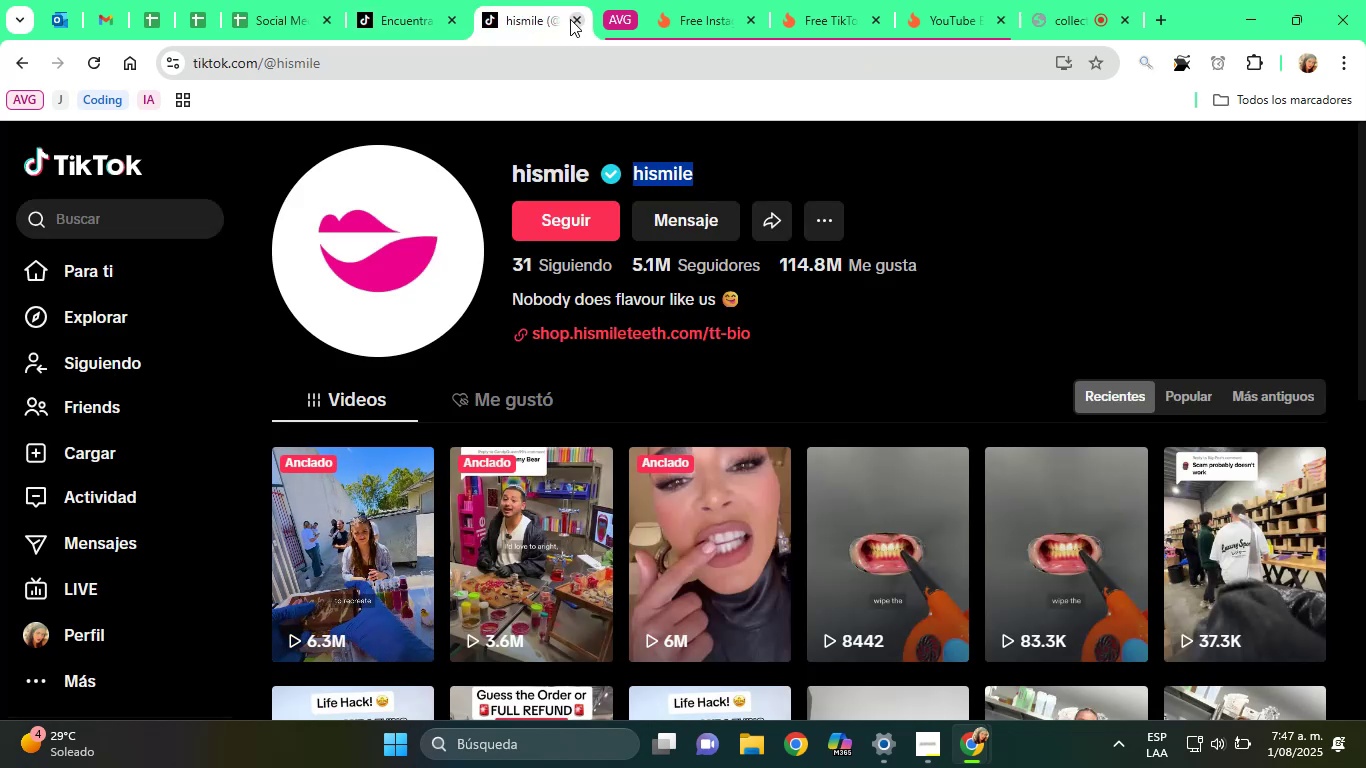 
scroll: coordinate [928, 305], scroll_direction: down, amount: 2.0
 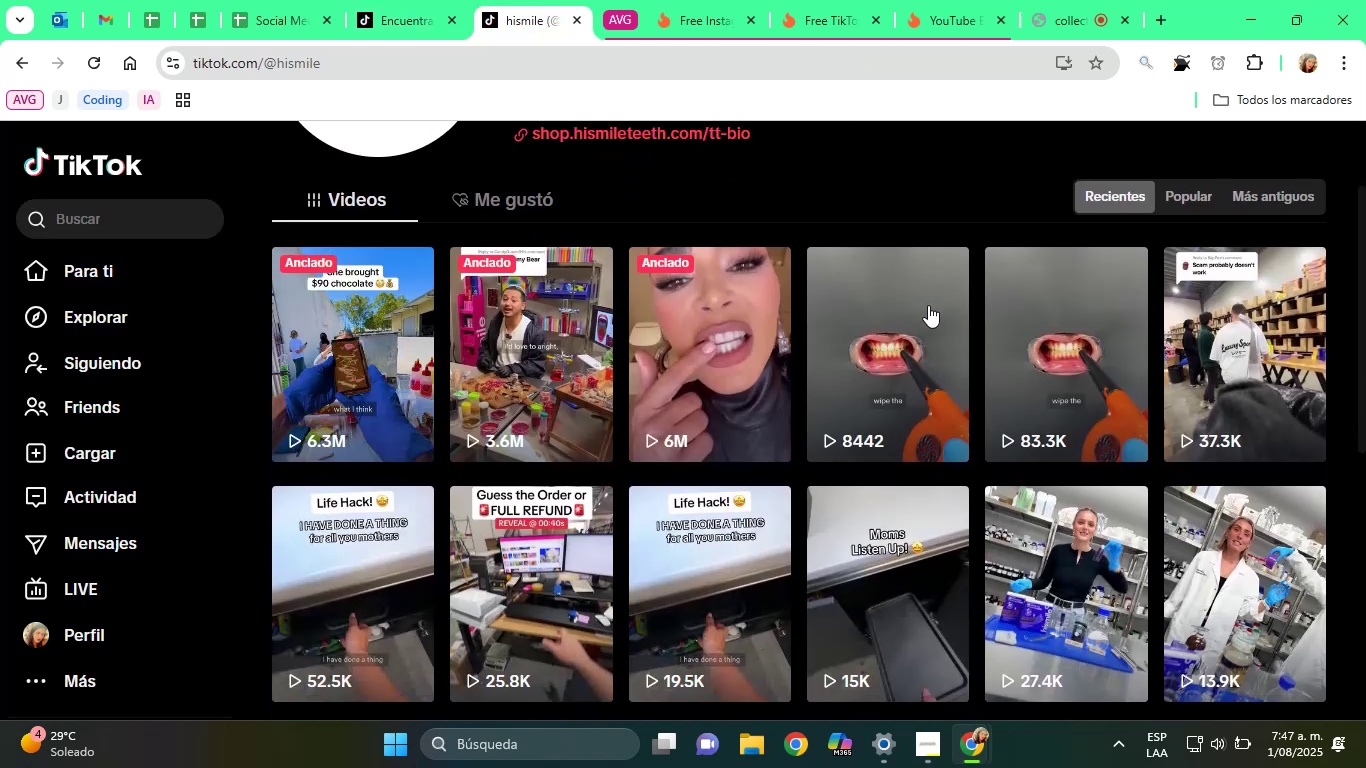 
mouse_move([900, 303])
 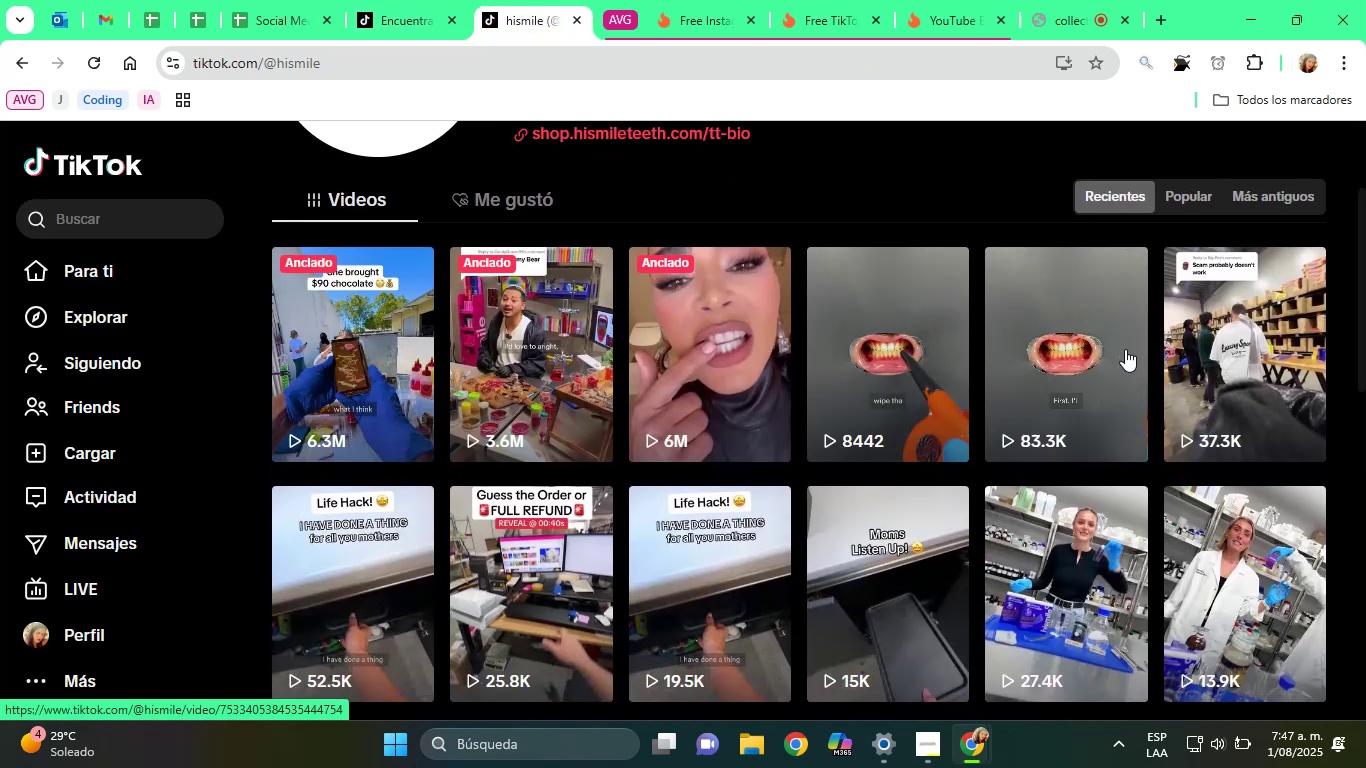 
scroll: coordinate [1108, 362], scroll_direction: down, amount: 3.0
 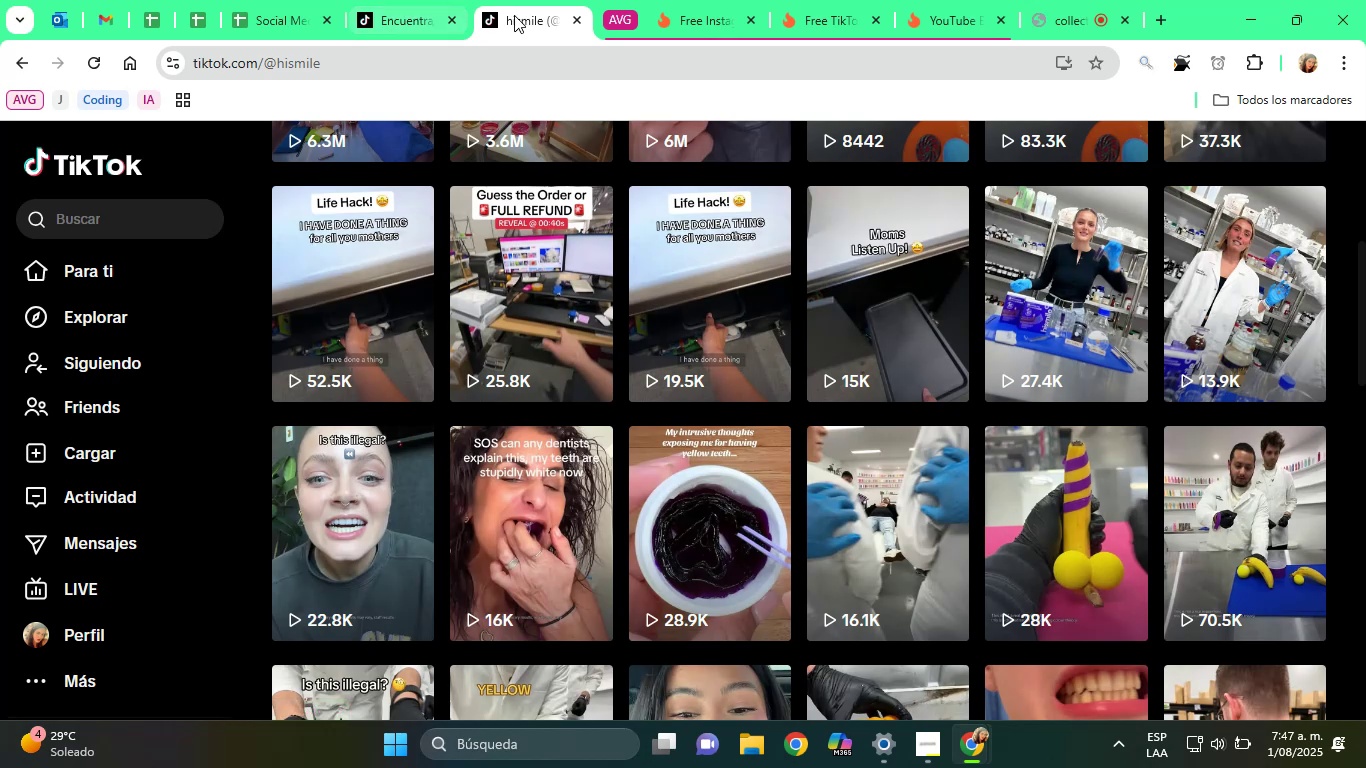 
left_click([572, 15])
 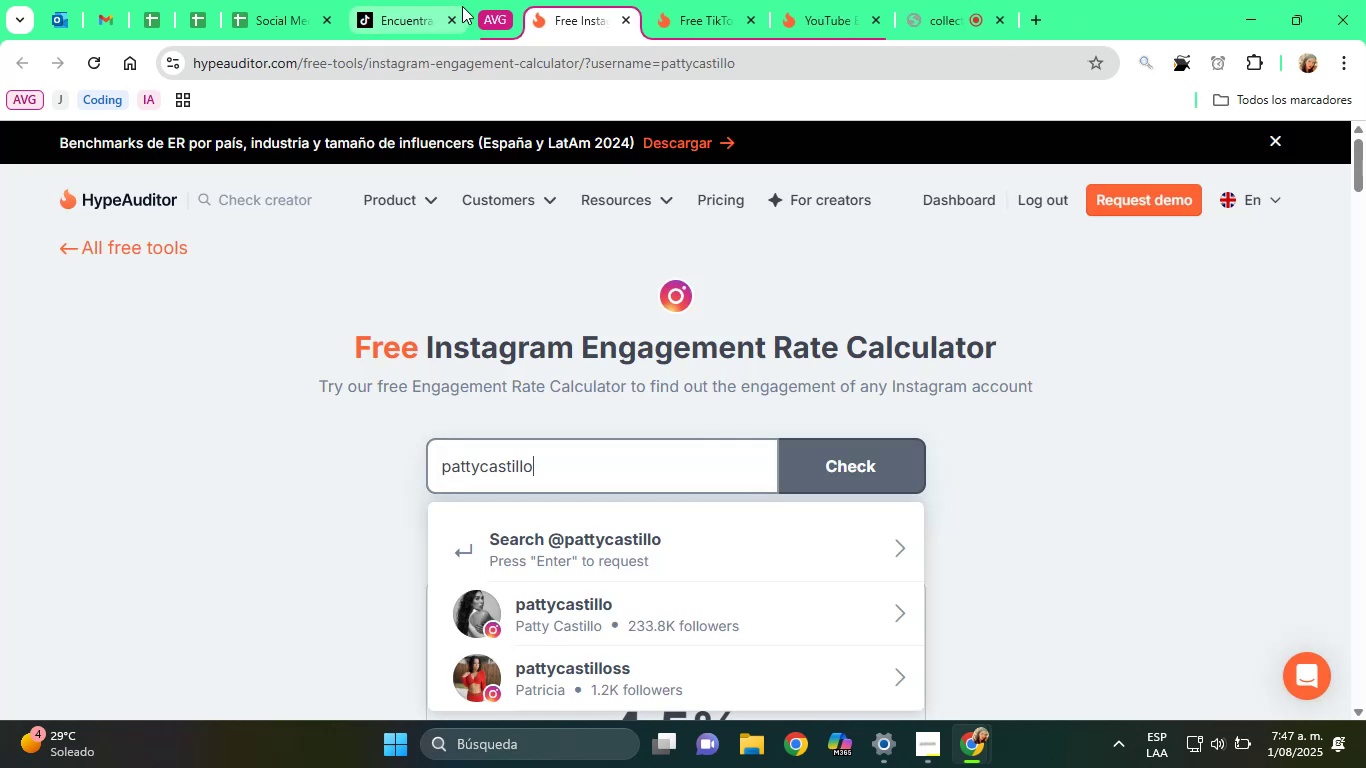 
wait(6.35)
 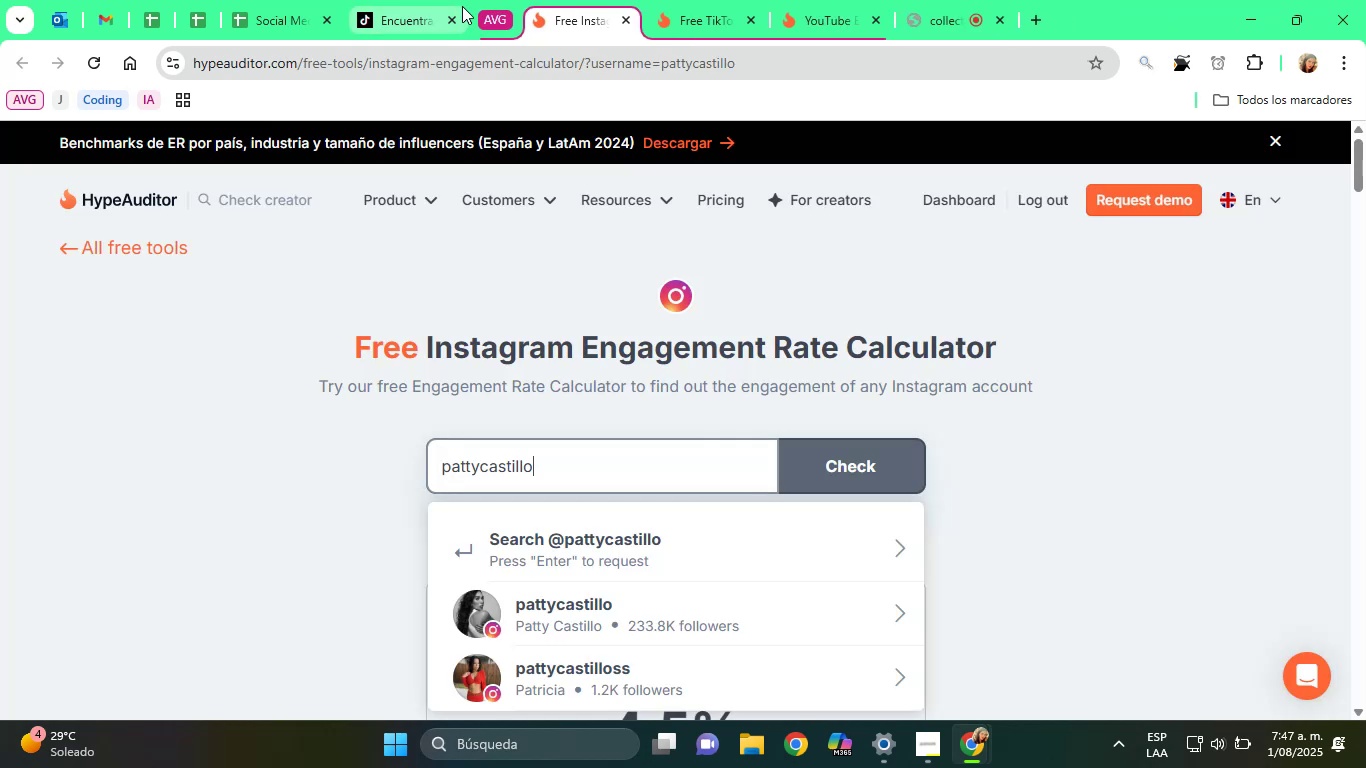 
left_click([438, 0])
 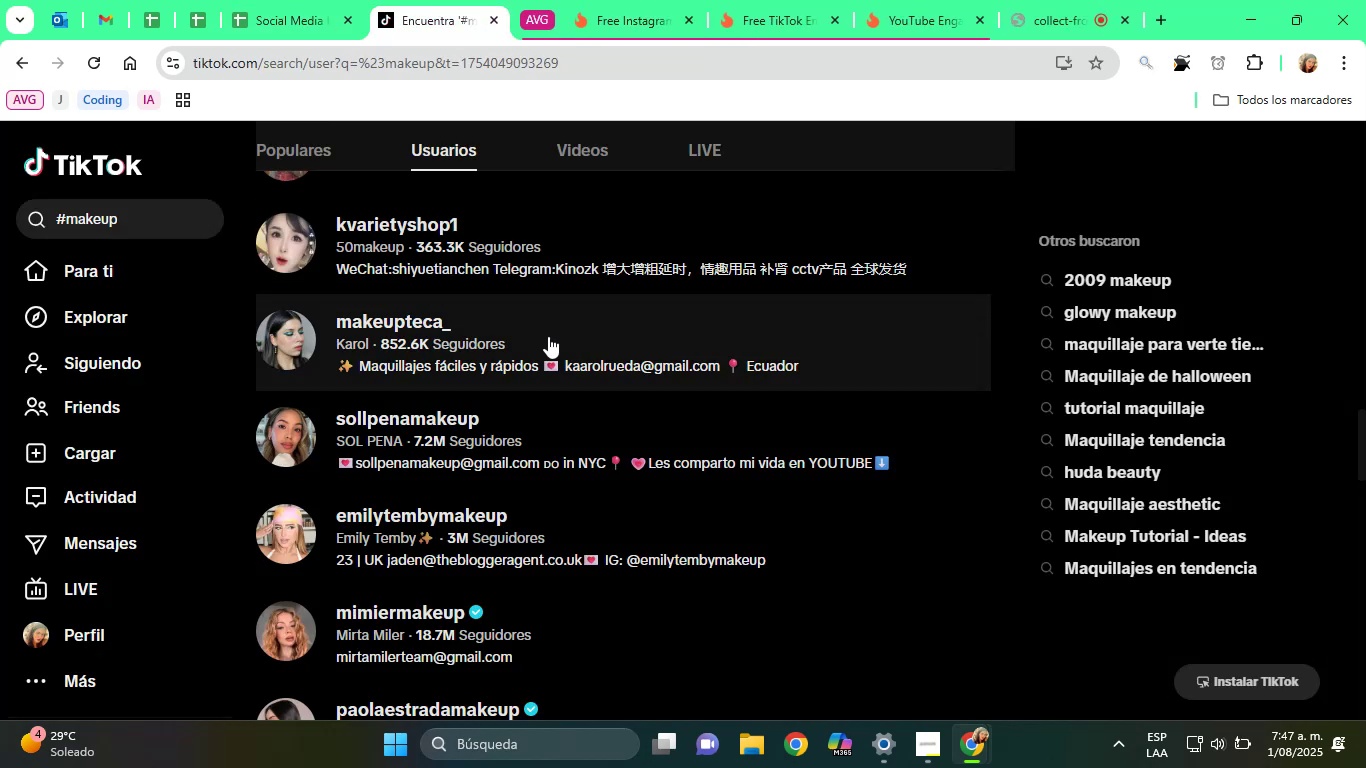 
scroll: coordinate [557, 379], scroll_direction: down, amount: 1.0
 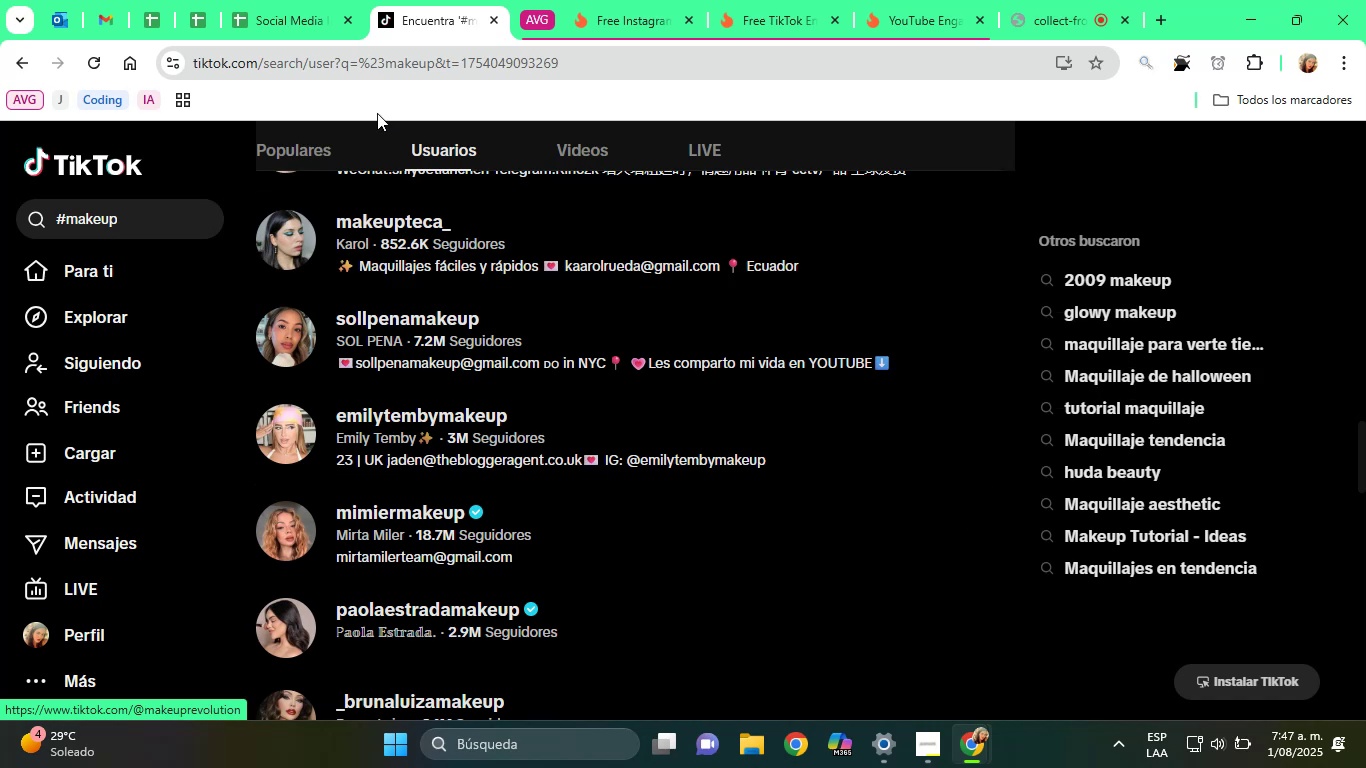 
left_click([276, 0])
 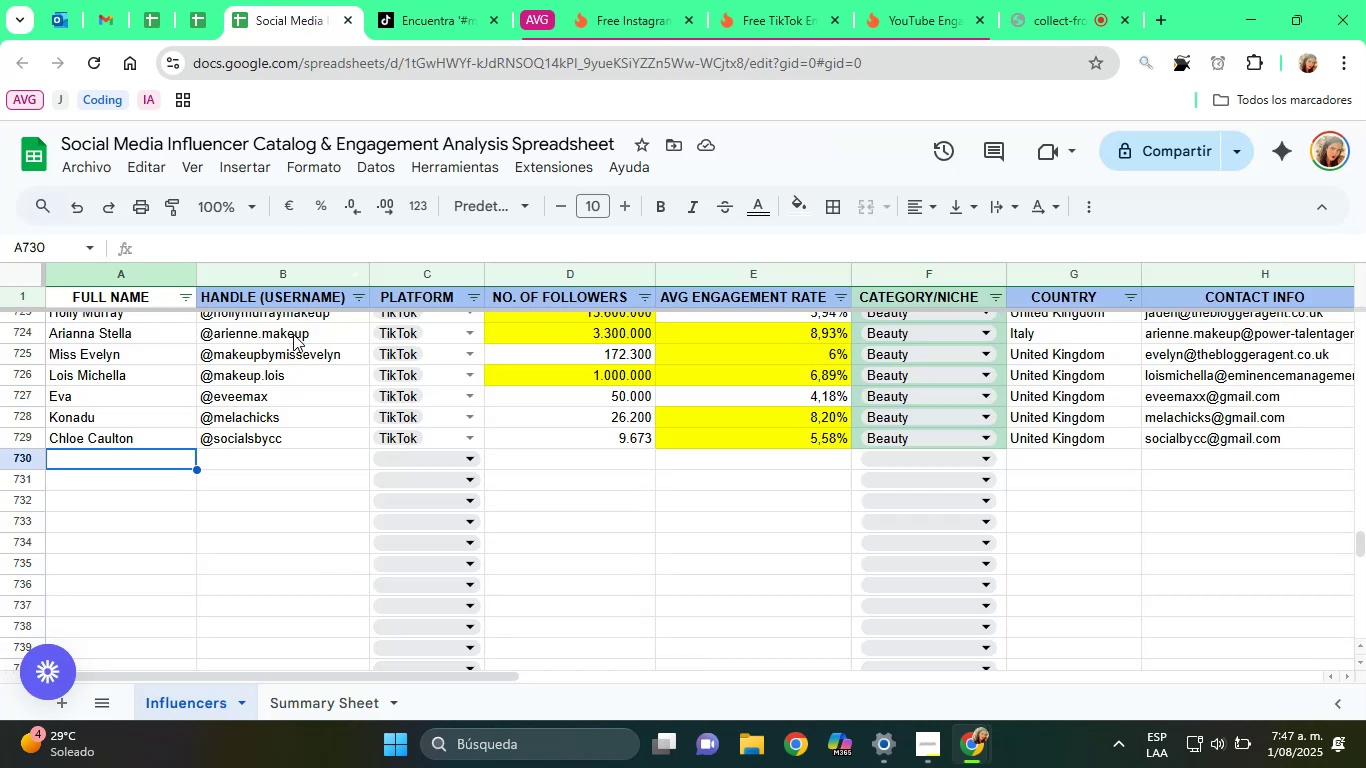 
scroll: coordinate [298, 378], scroll_direction: up, amount: 1.0
 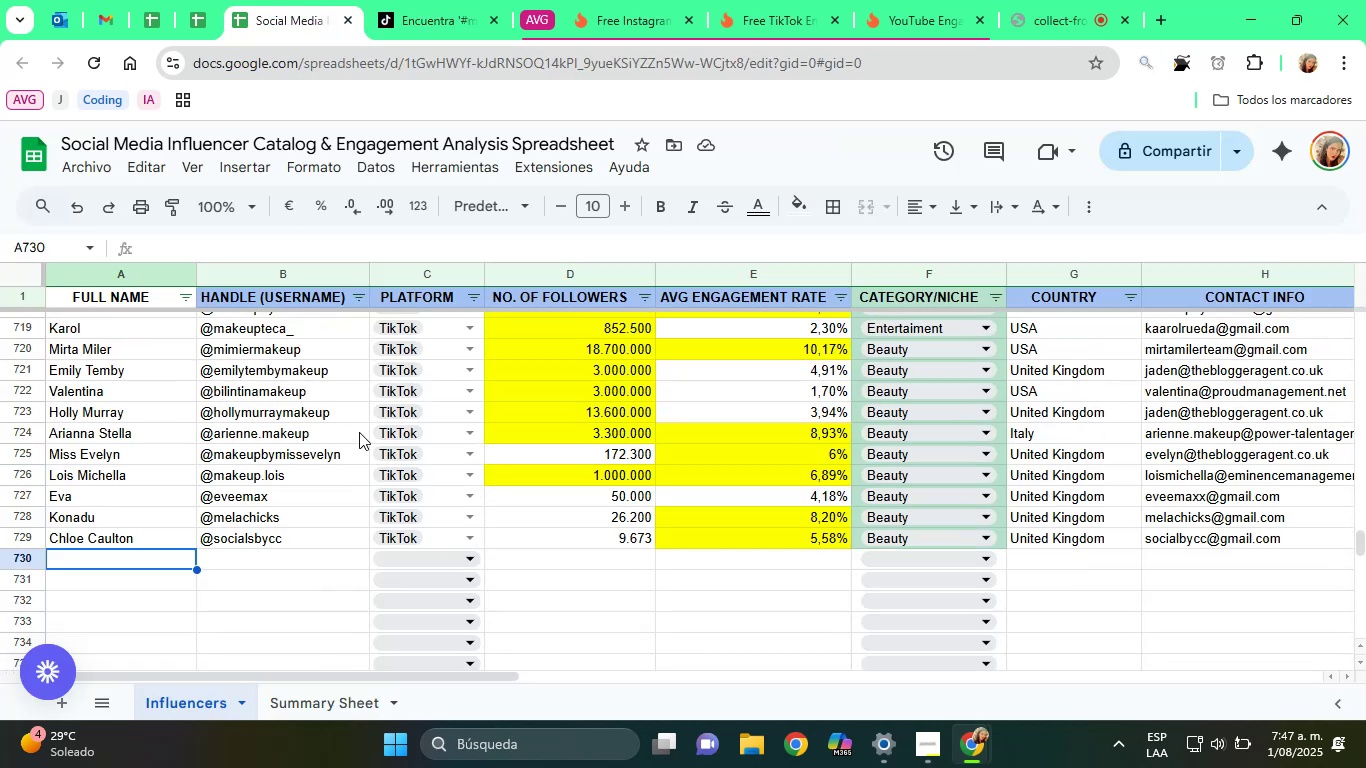 
left_click([442, 0])
 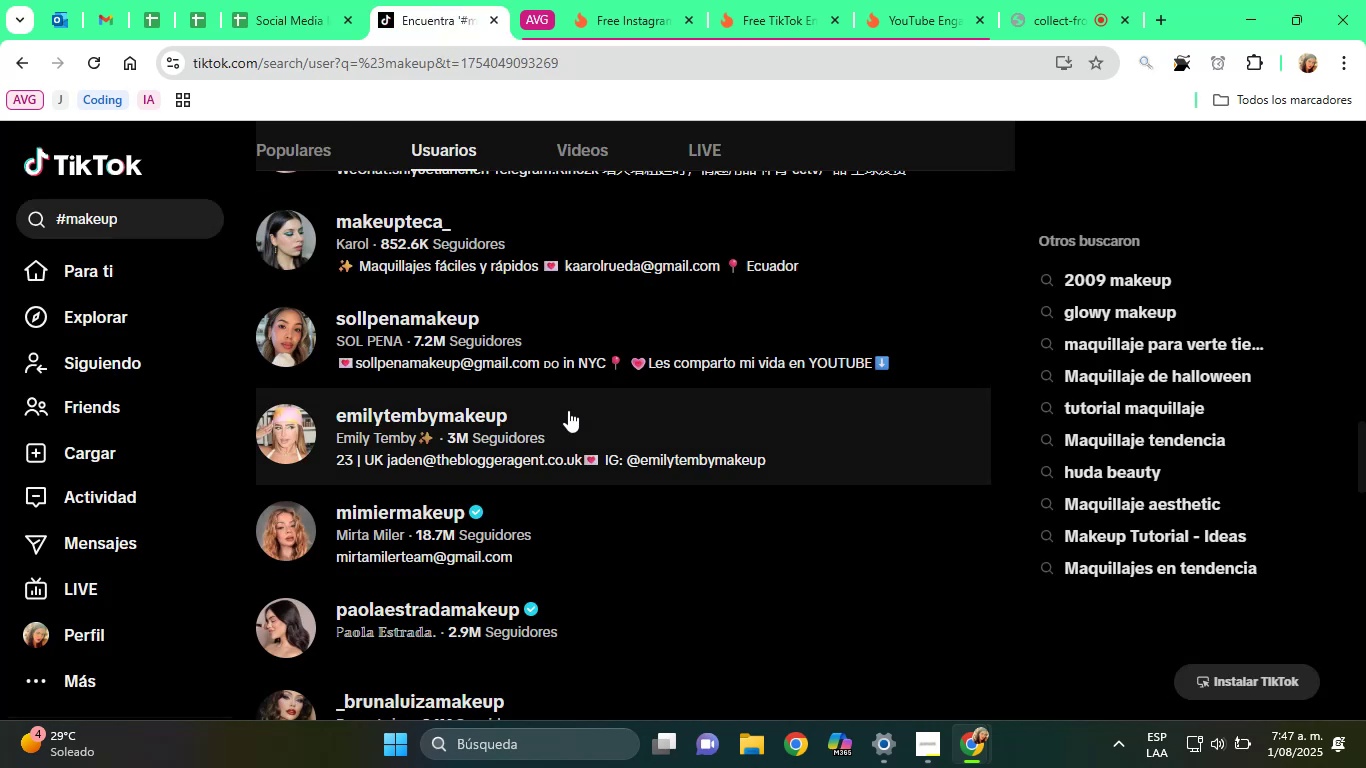 
scroll: coordinate [569, 410], scroll_direction: down, amount: 1.0
 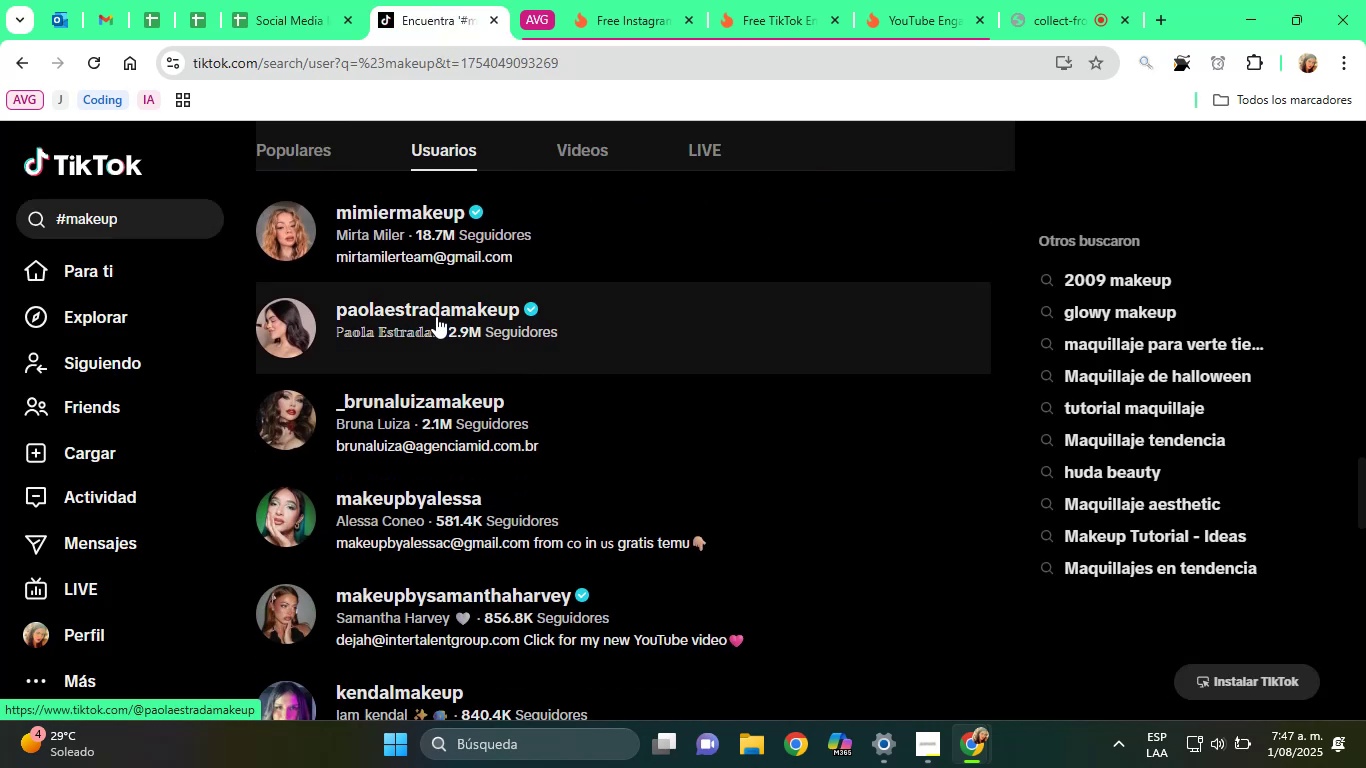 
right_click([436, 316])
 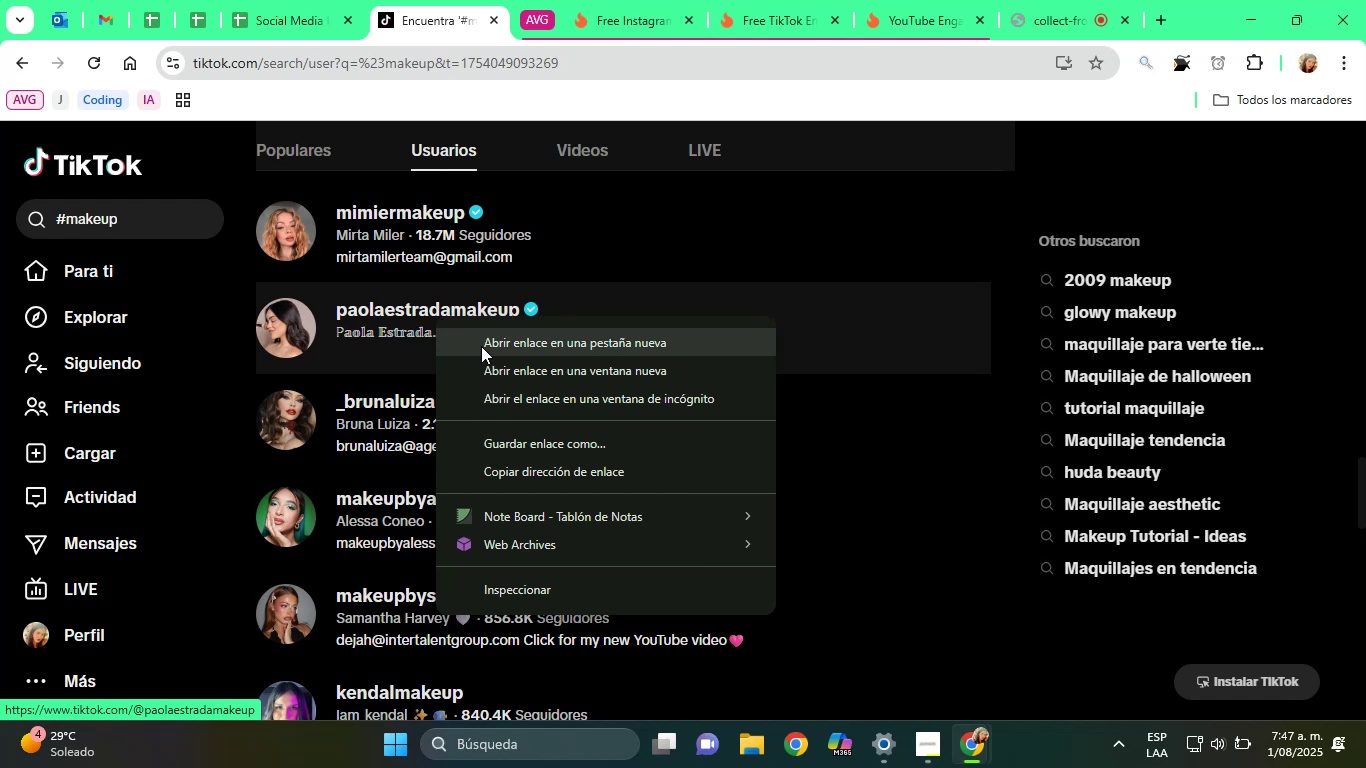 
left_click([481, 346])
 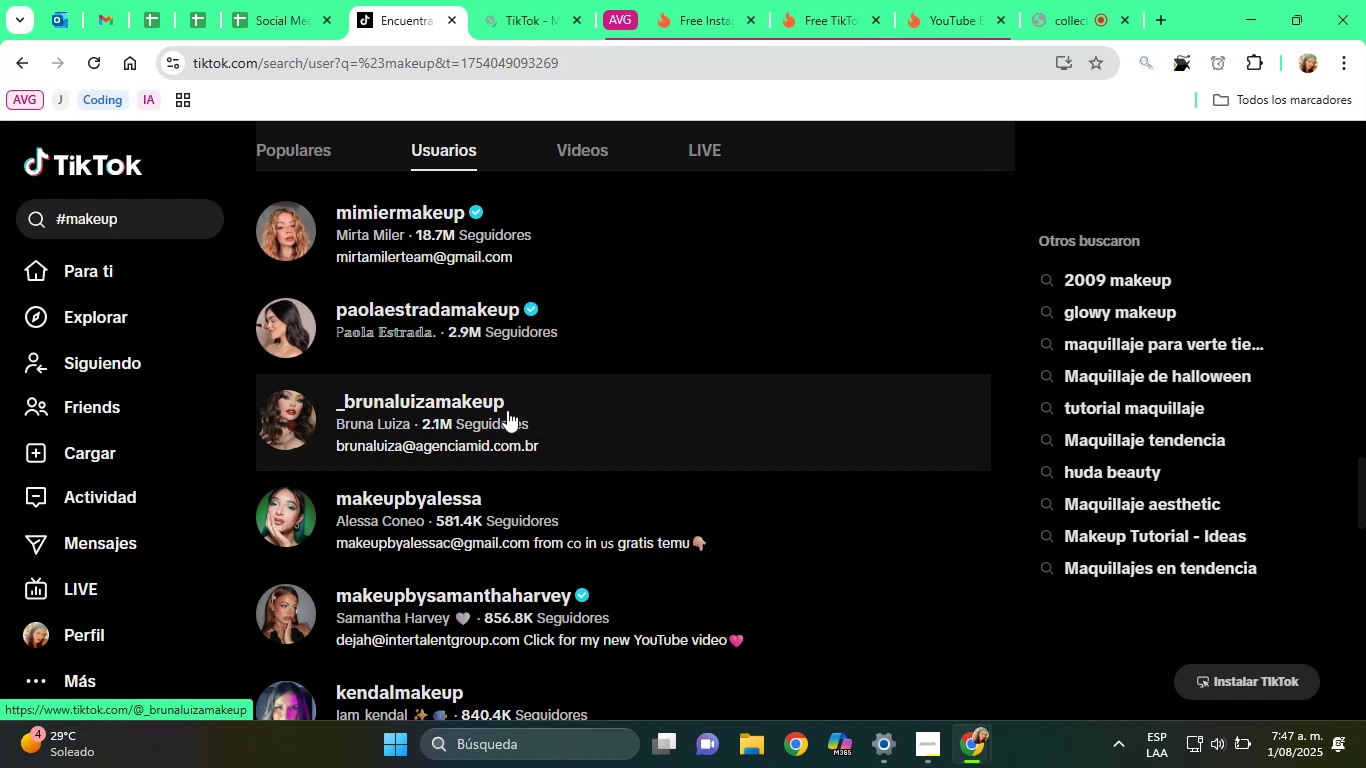 
right_click([498, 413])
 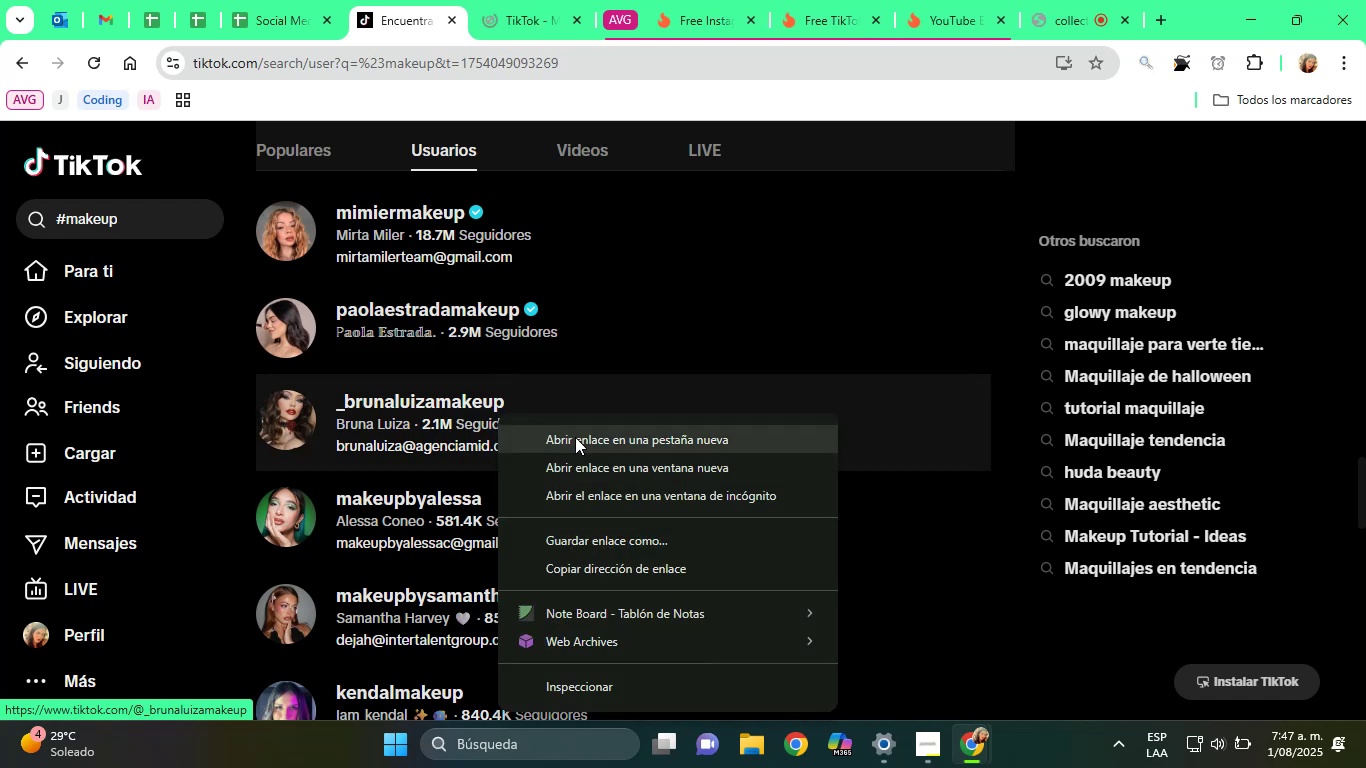 
left_click([576, 437])
 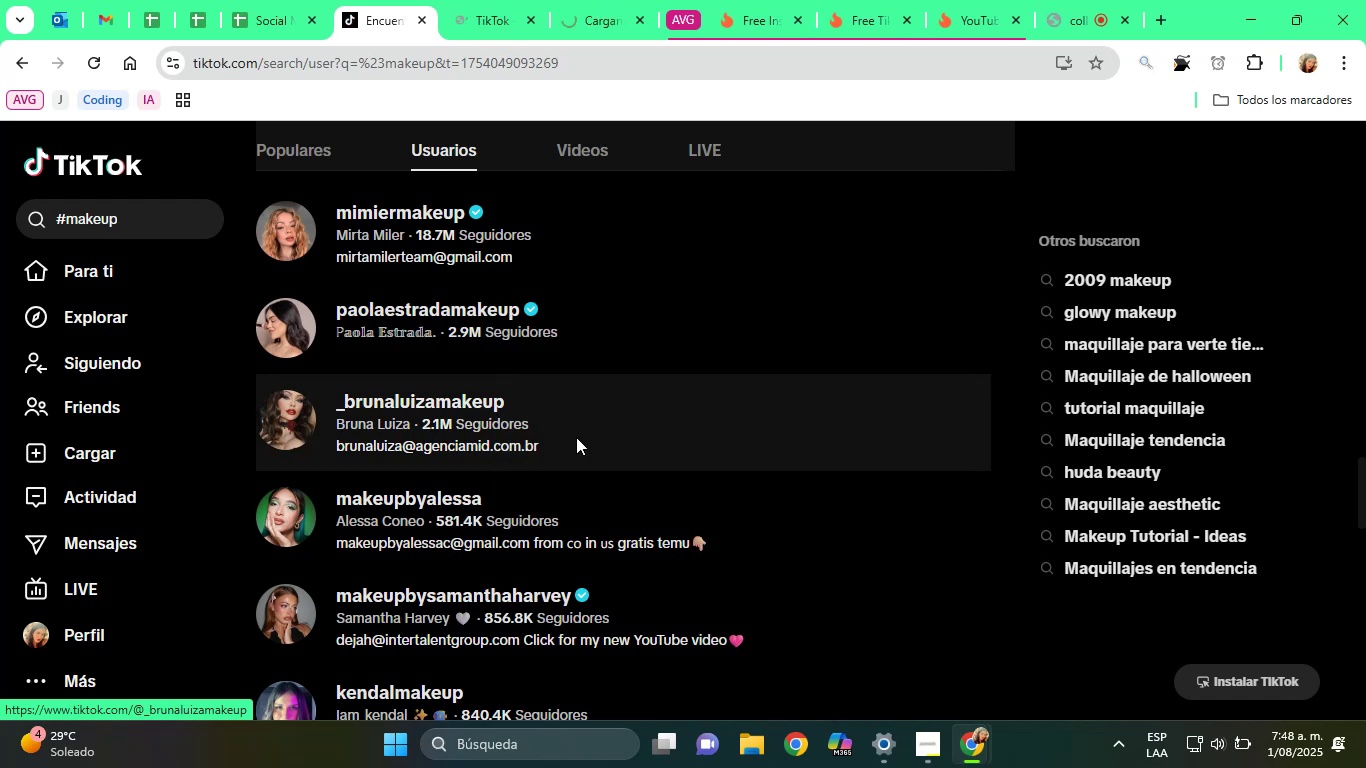 
scroll: coordinate [513, 427], scroll_direction: down, amount: 2.0
 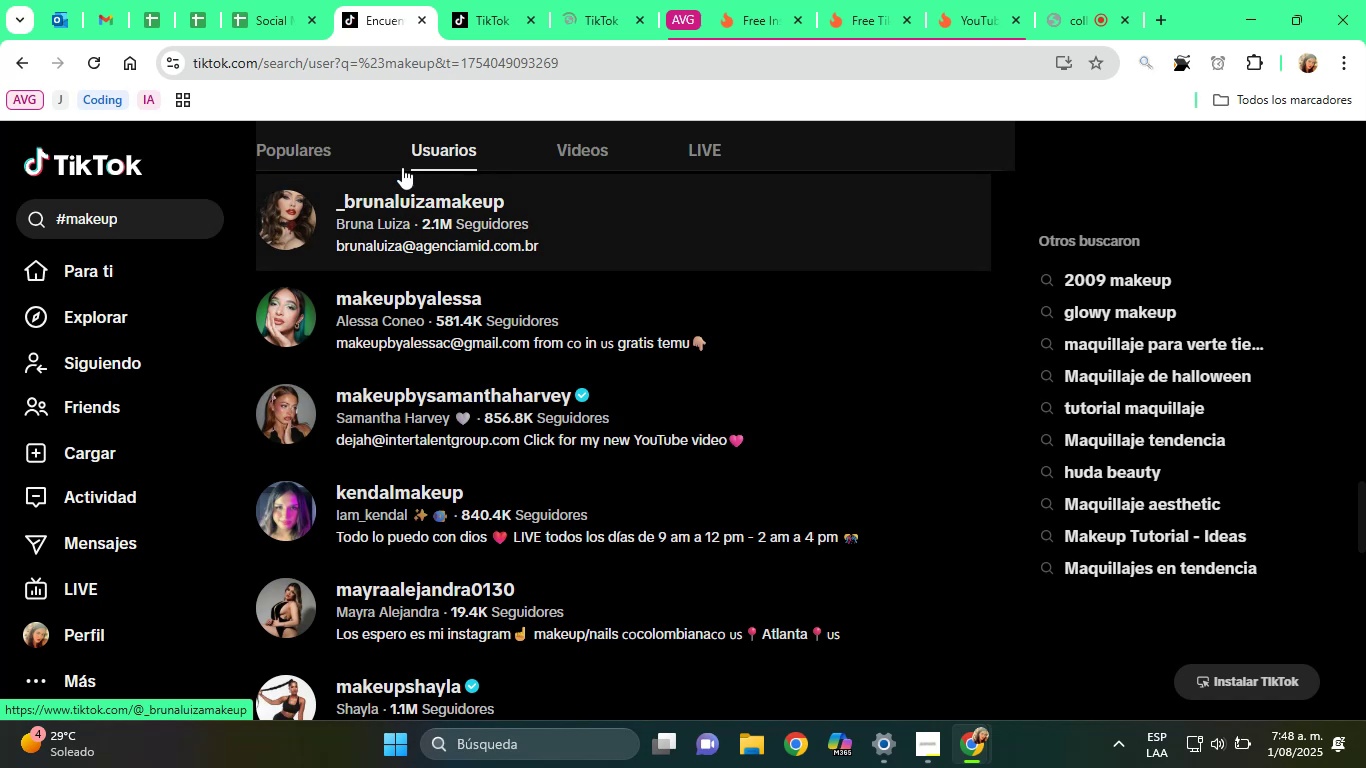 
wait(5.05)
 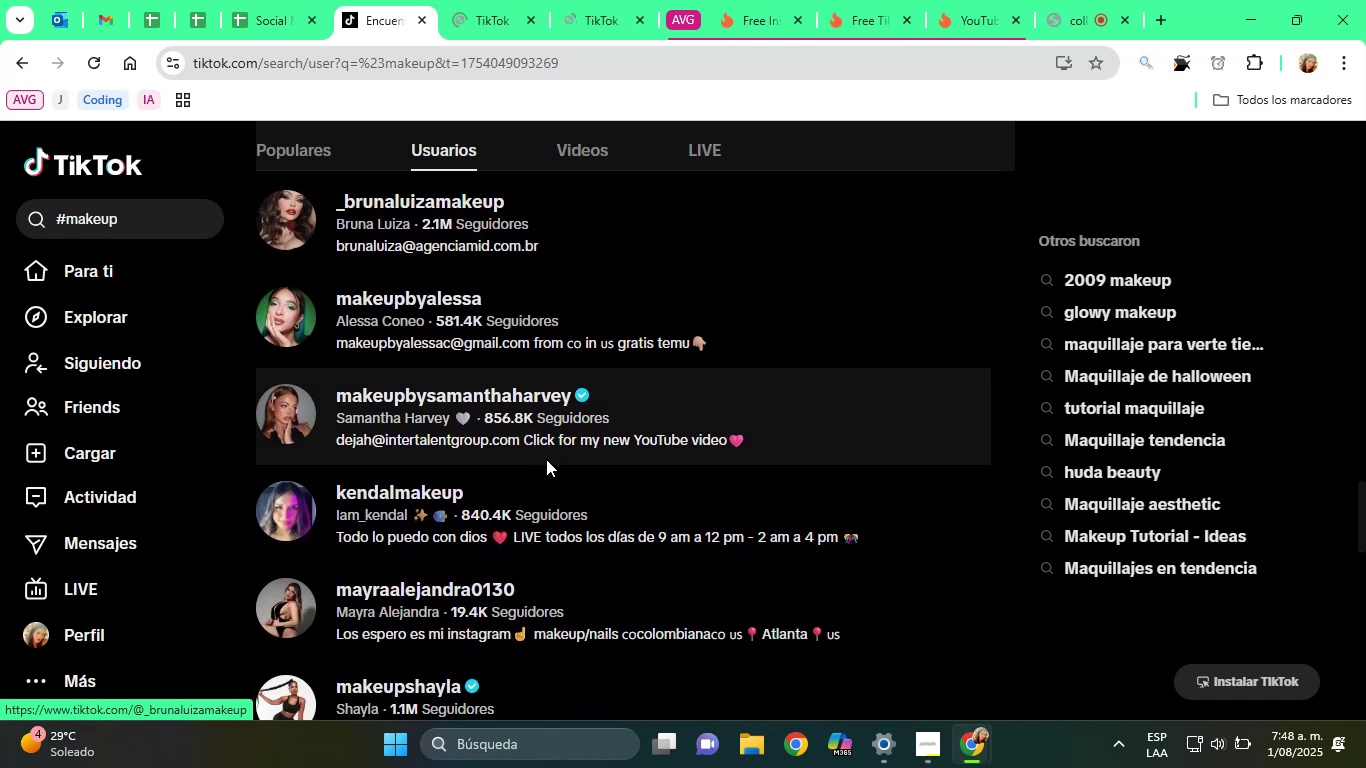 
left_click([265, 0])
 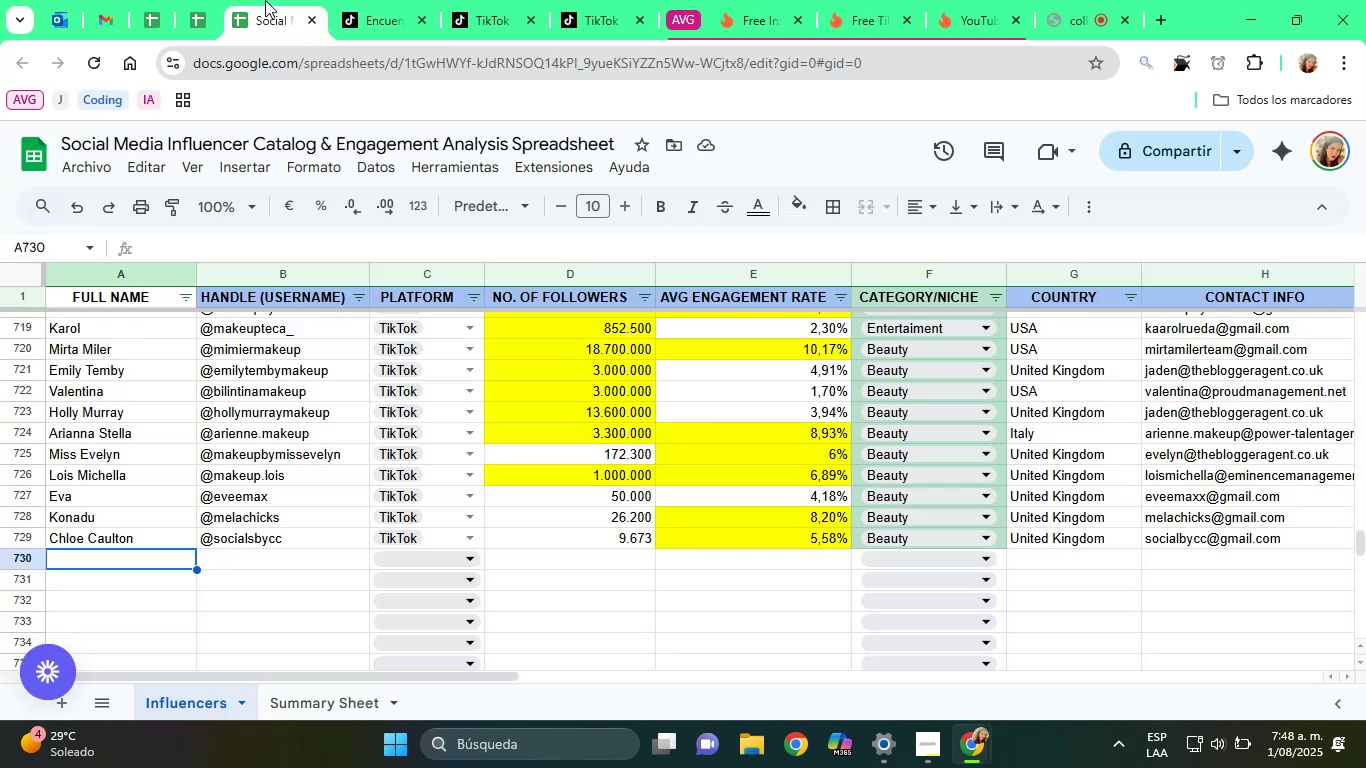 
scroll: coordinate [303, 421], scroll_direction: up, amount: 2.0
 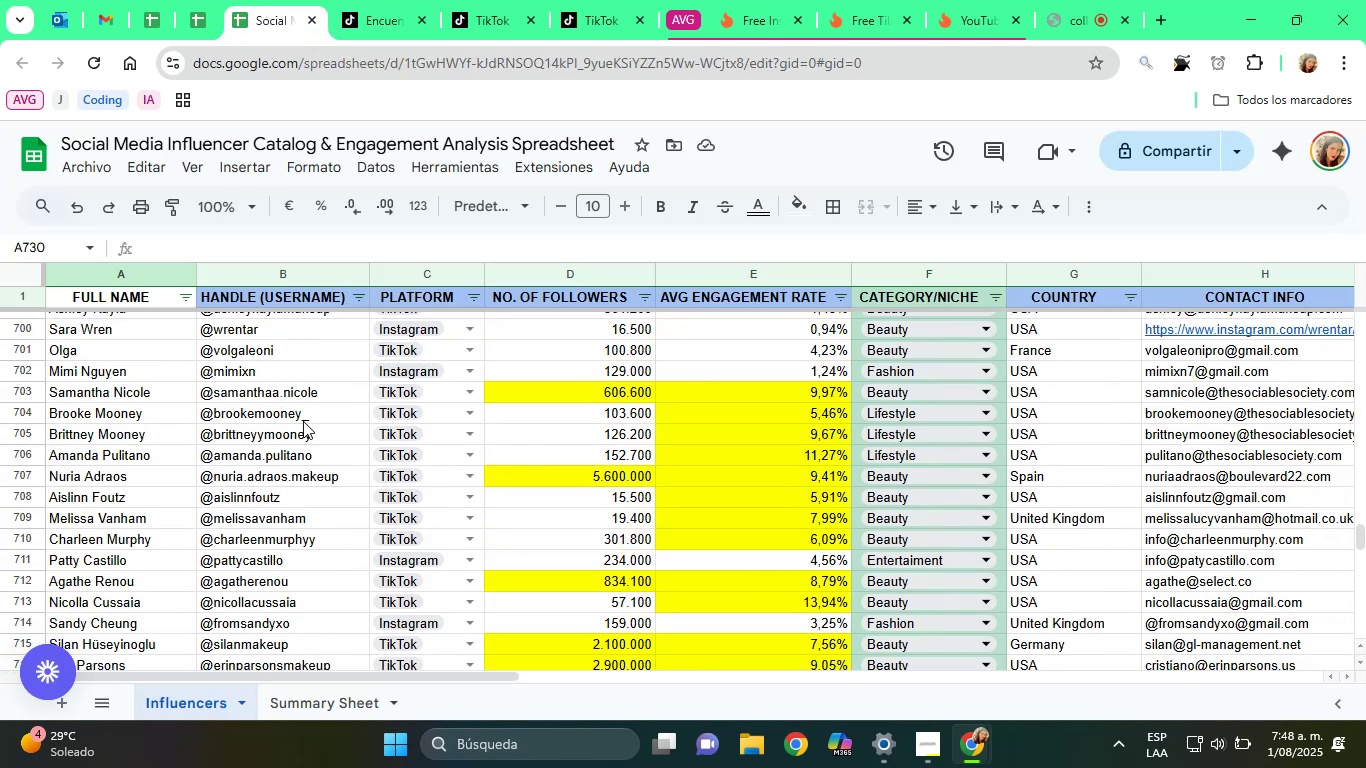 
scroll: coordinate [303, 421], scroll_direction: down, amount: 1.0
 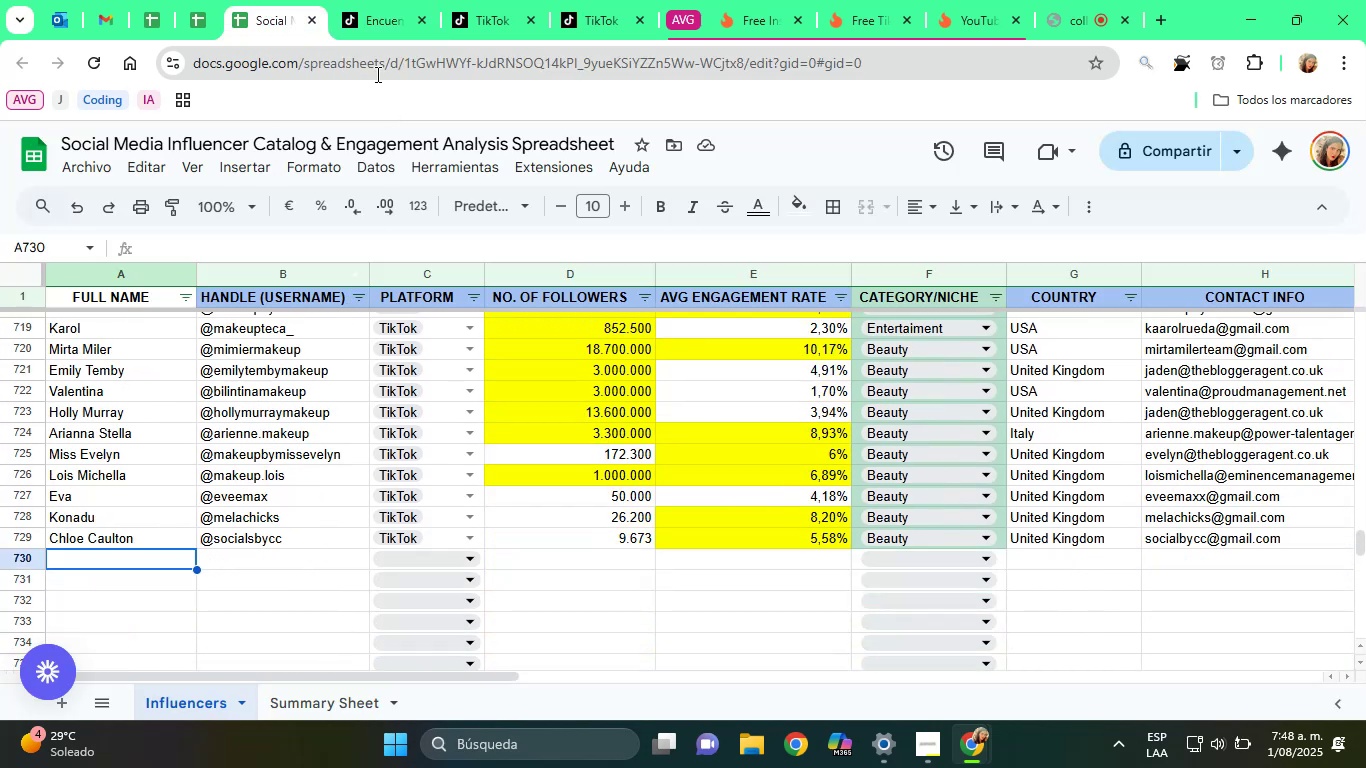 
left_click([362, 13])
 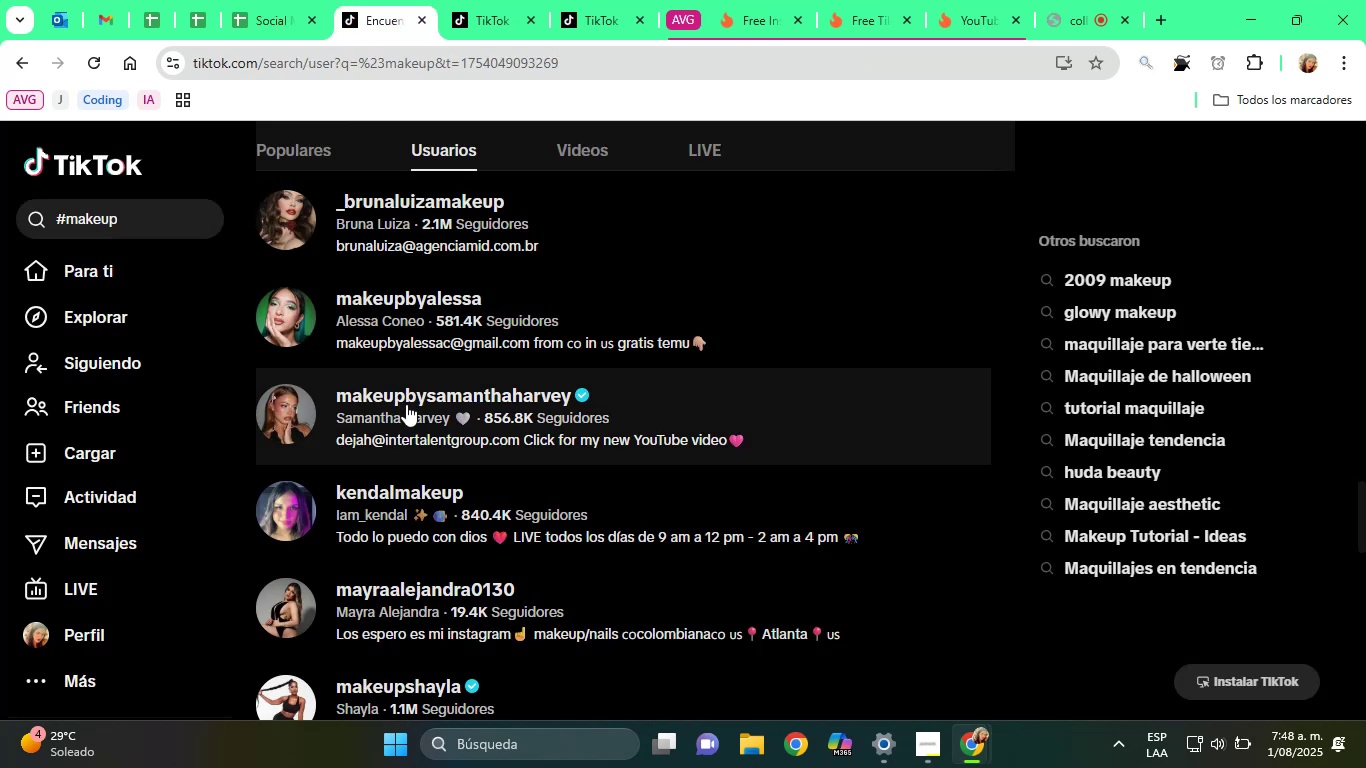 
right_click([419, 409])
 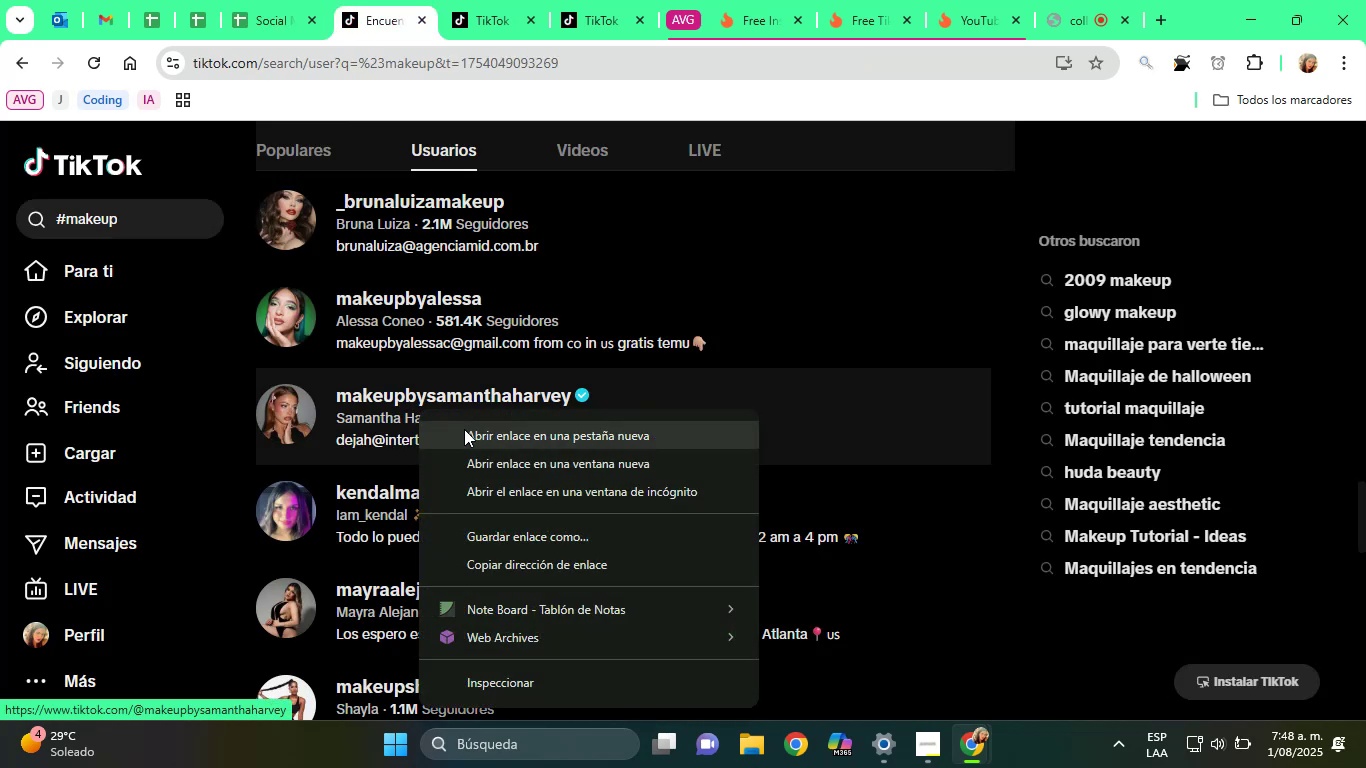 
left_click([465, 430])
 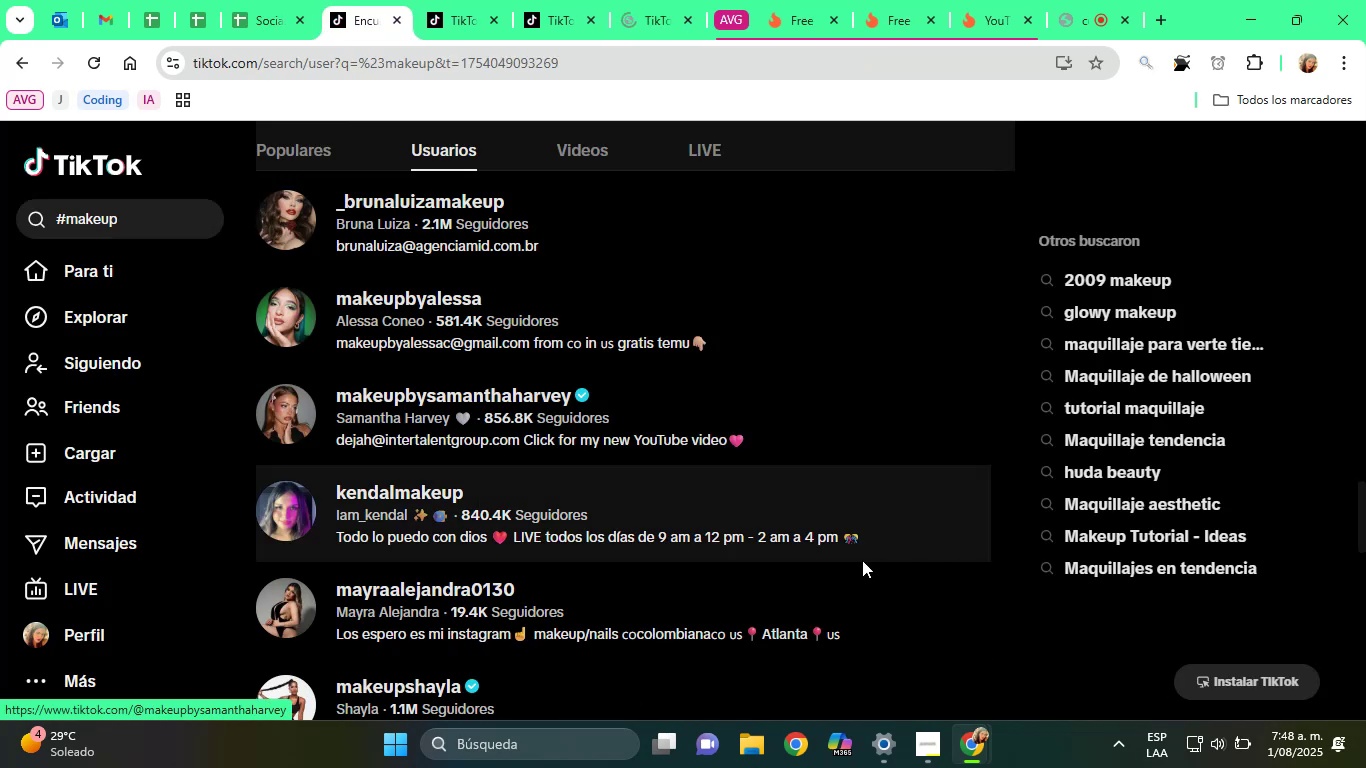 
wait(6.48)
 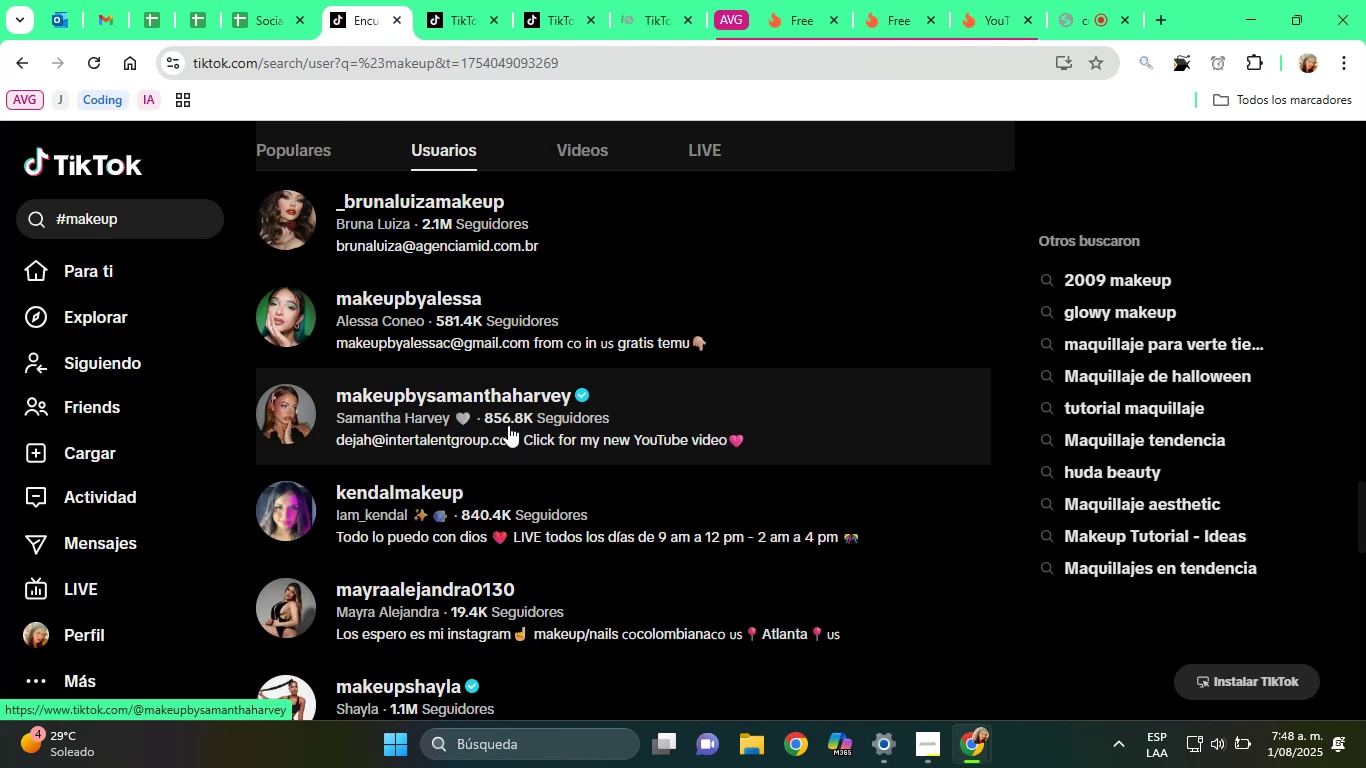 
scroll: coordinate [655, 621], scroll_direction: down, amount: 1.0
 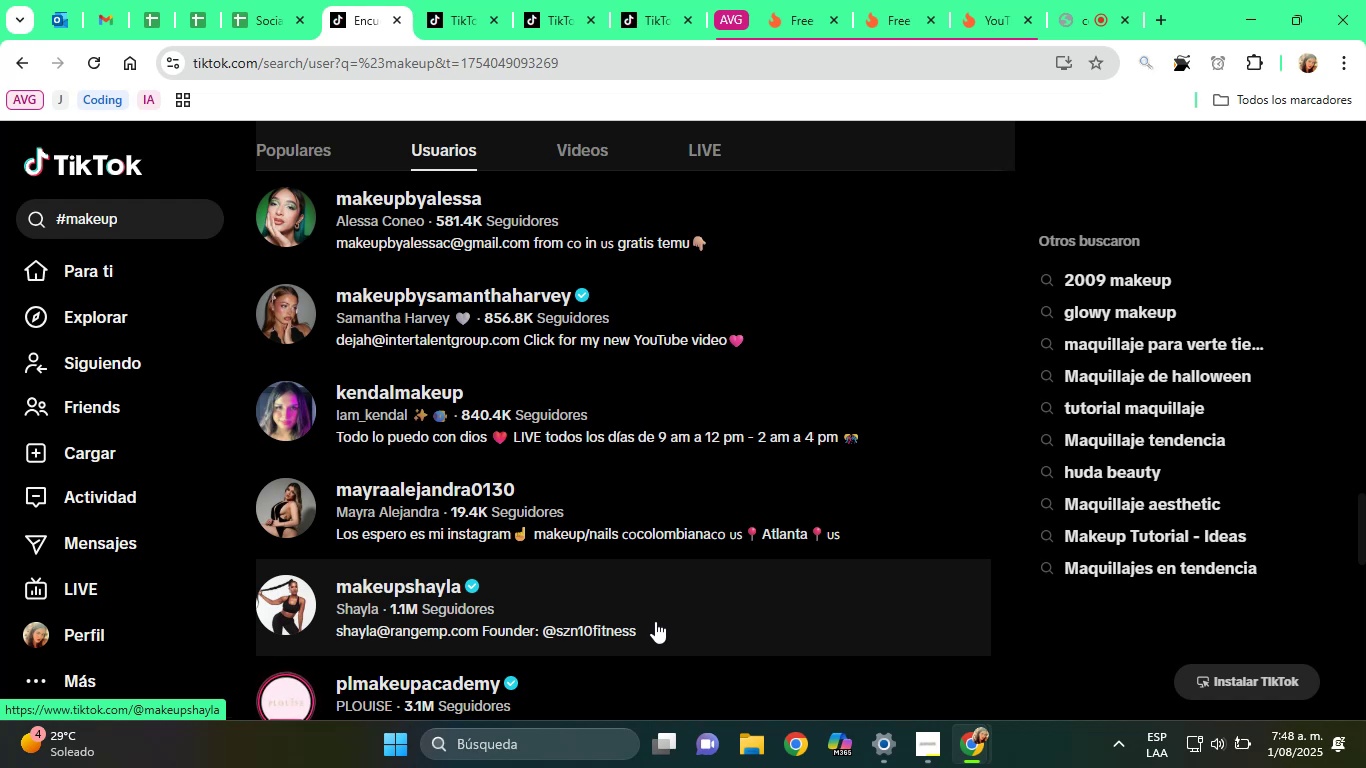 
wait(11.0)
 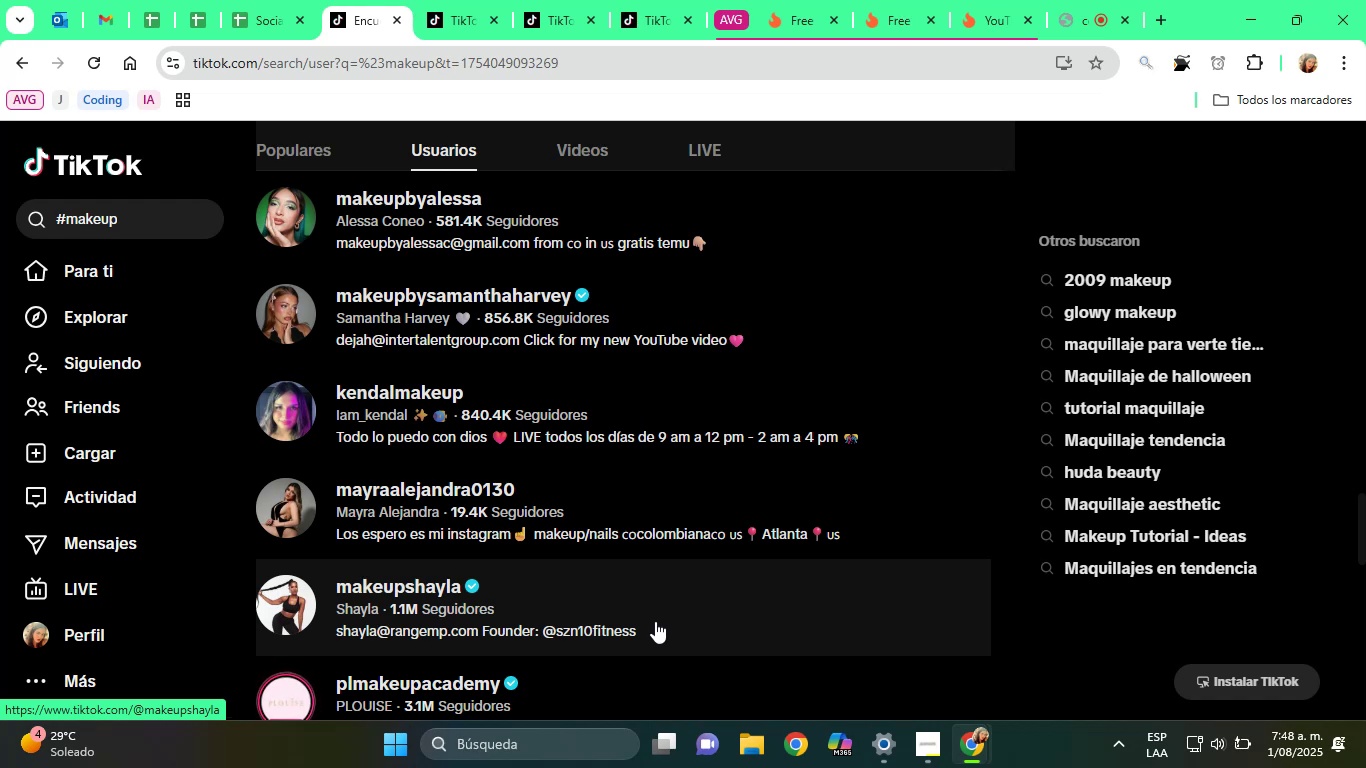 
scroll: coordinate [735, 588], scroll_direction: down, amount: 1.0
 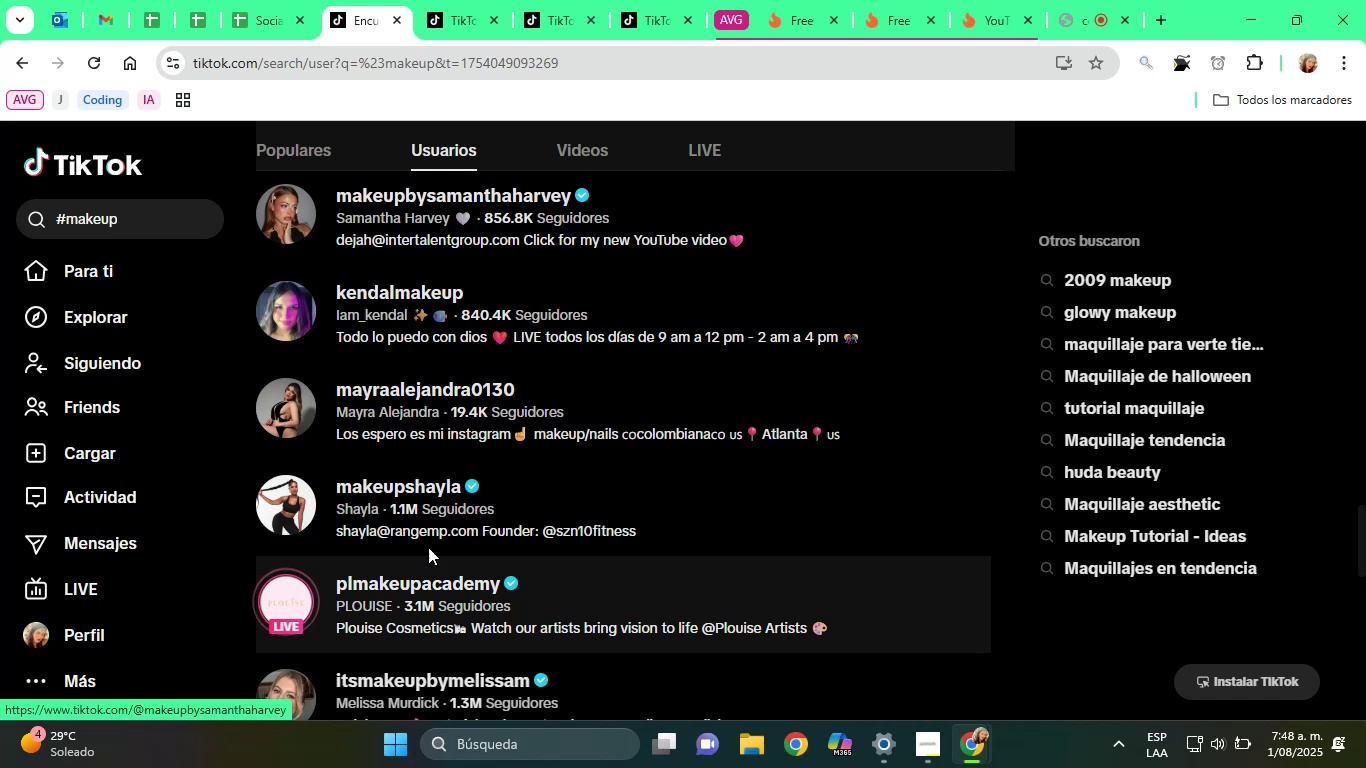 
right_click([413, 487])
 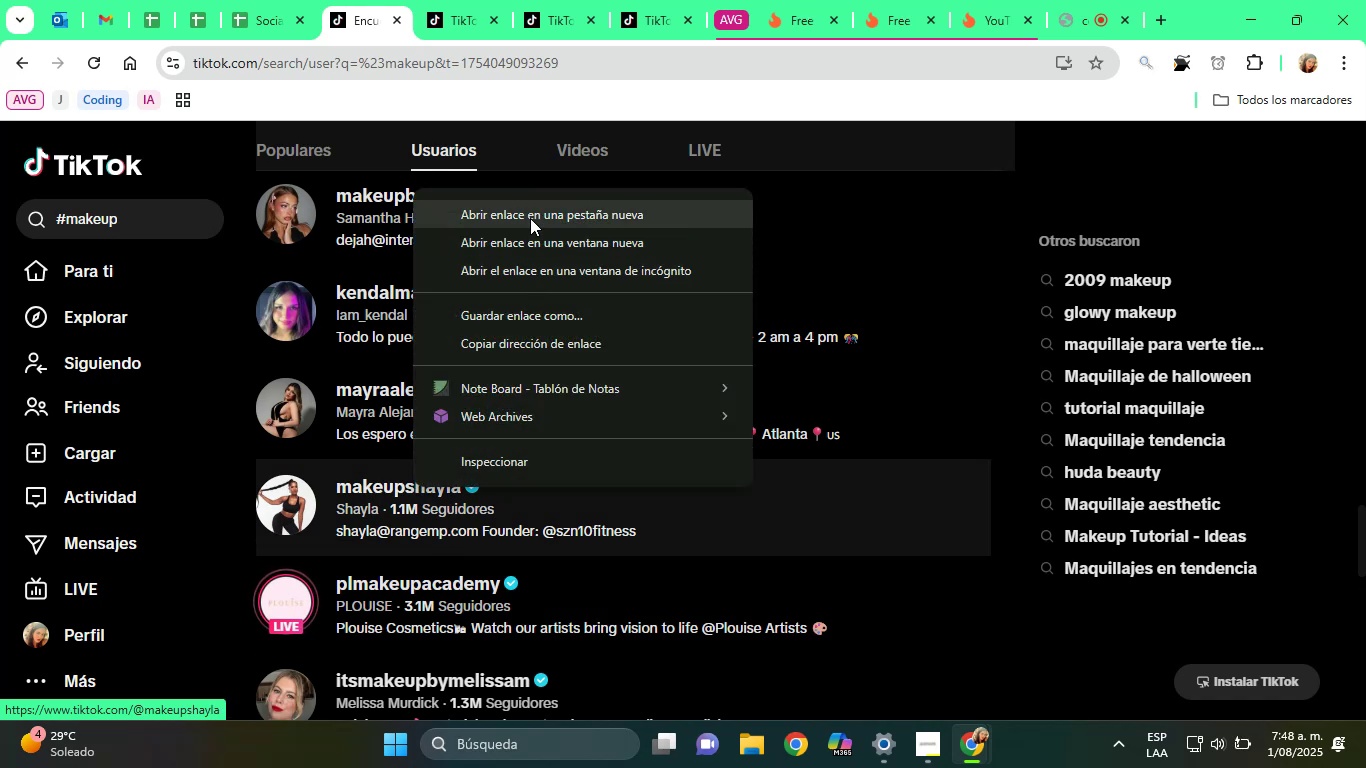 
left_click([530, 218])
 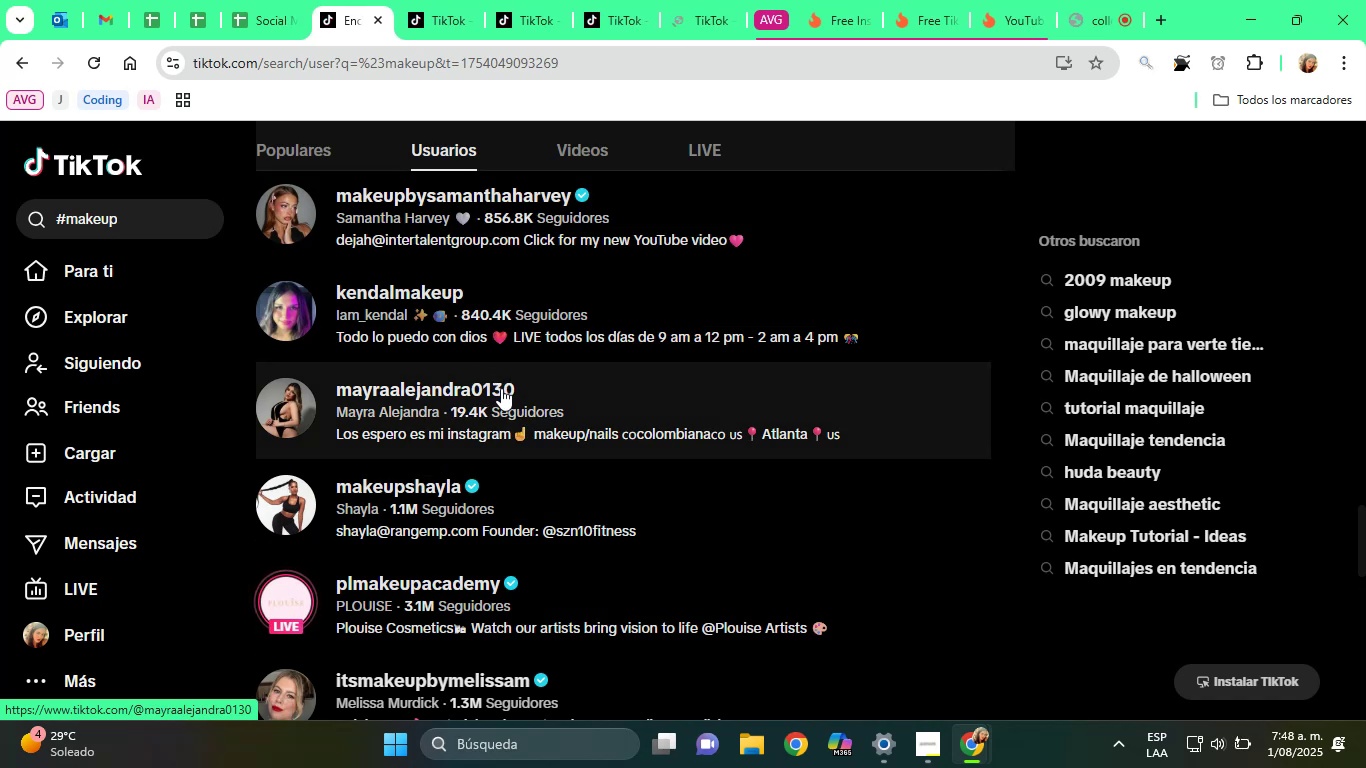 
wait(5.18)
 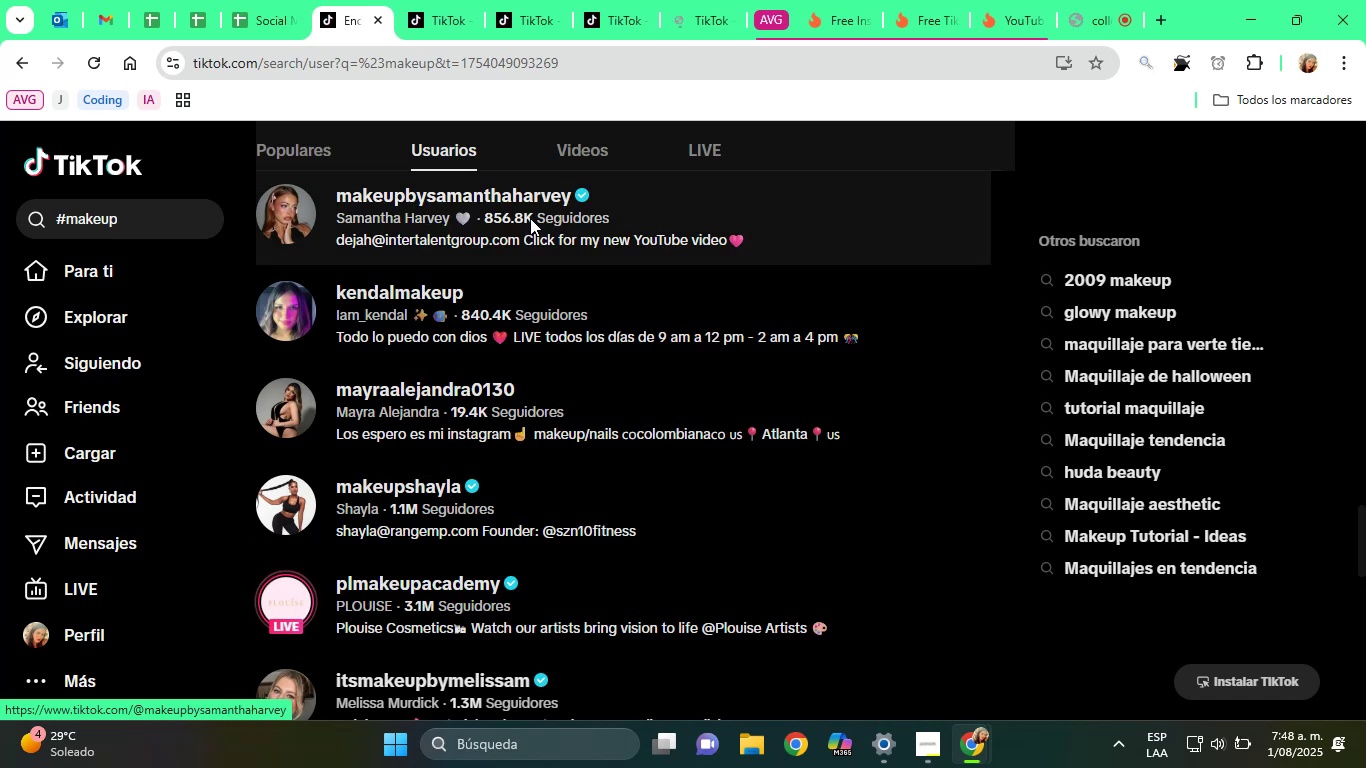 
right_click([475, 312])
 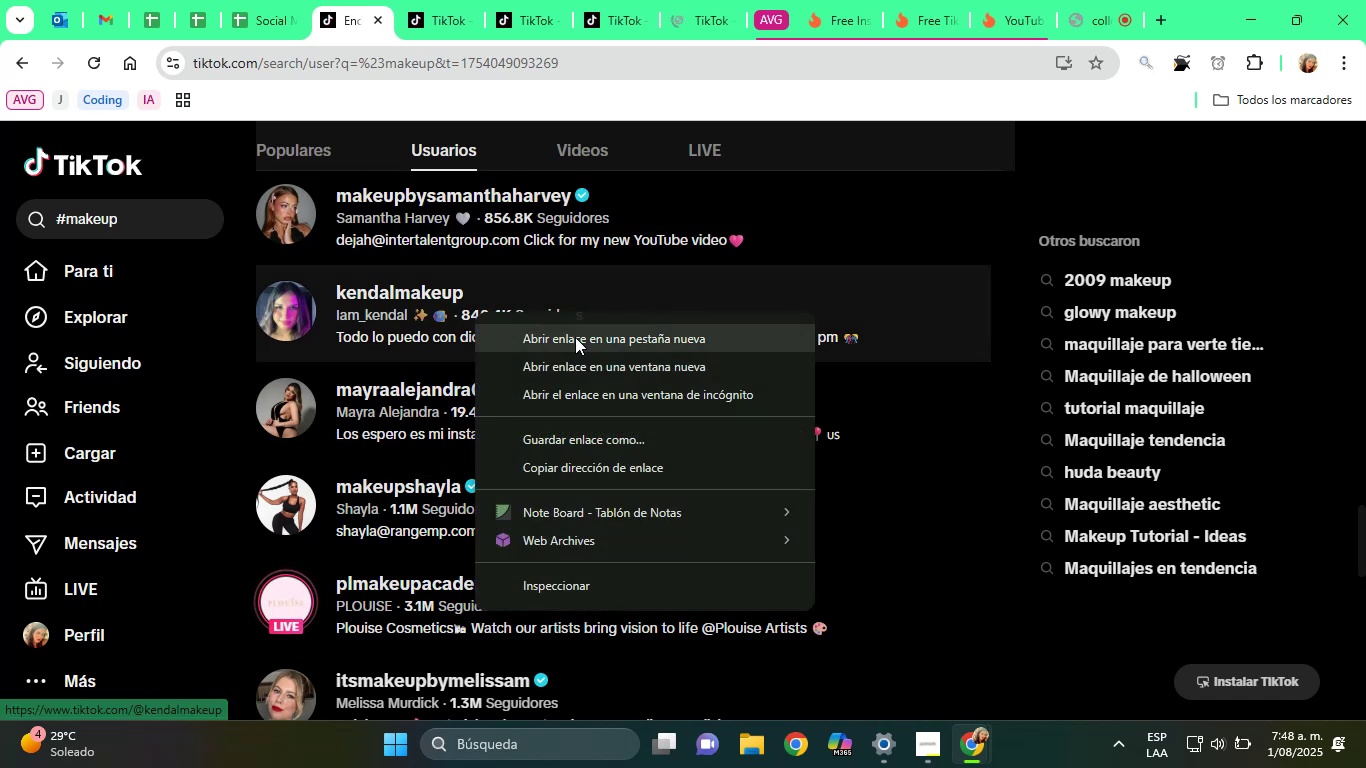 
left_click([576, 338])
 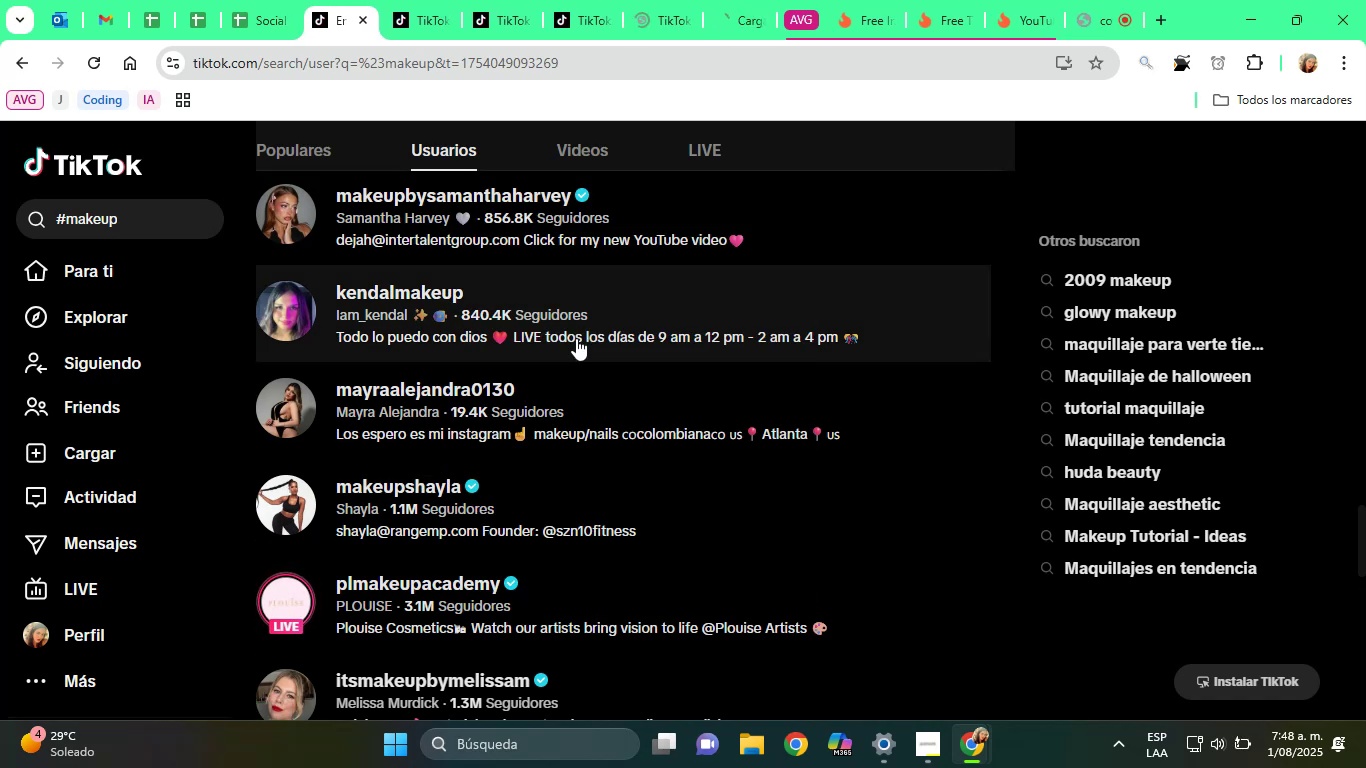 
scroll: coordinate [570, 341], scroll_direction: down, amount: 2.0
 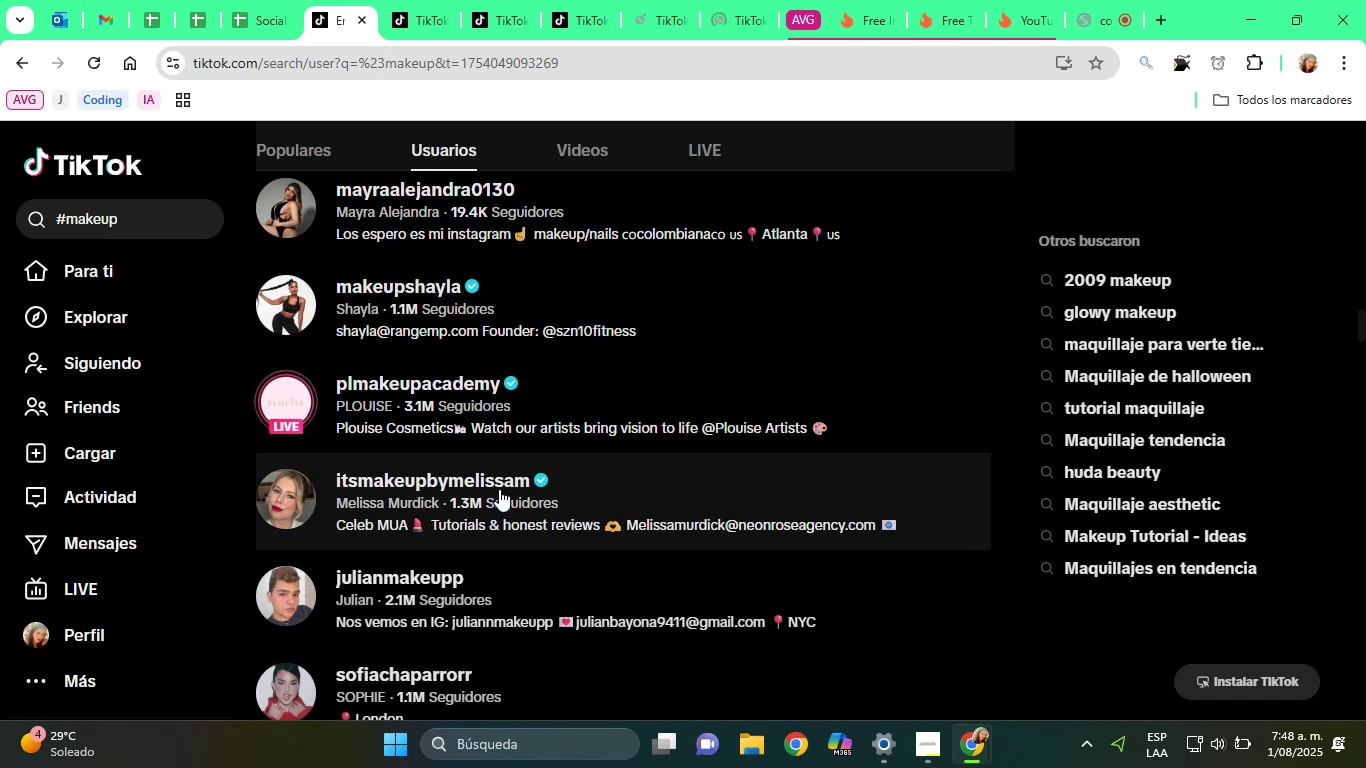 
right_click([428, 493])
 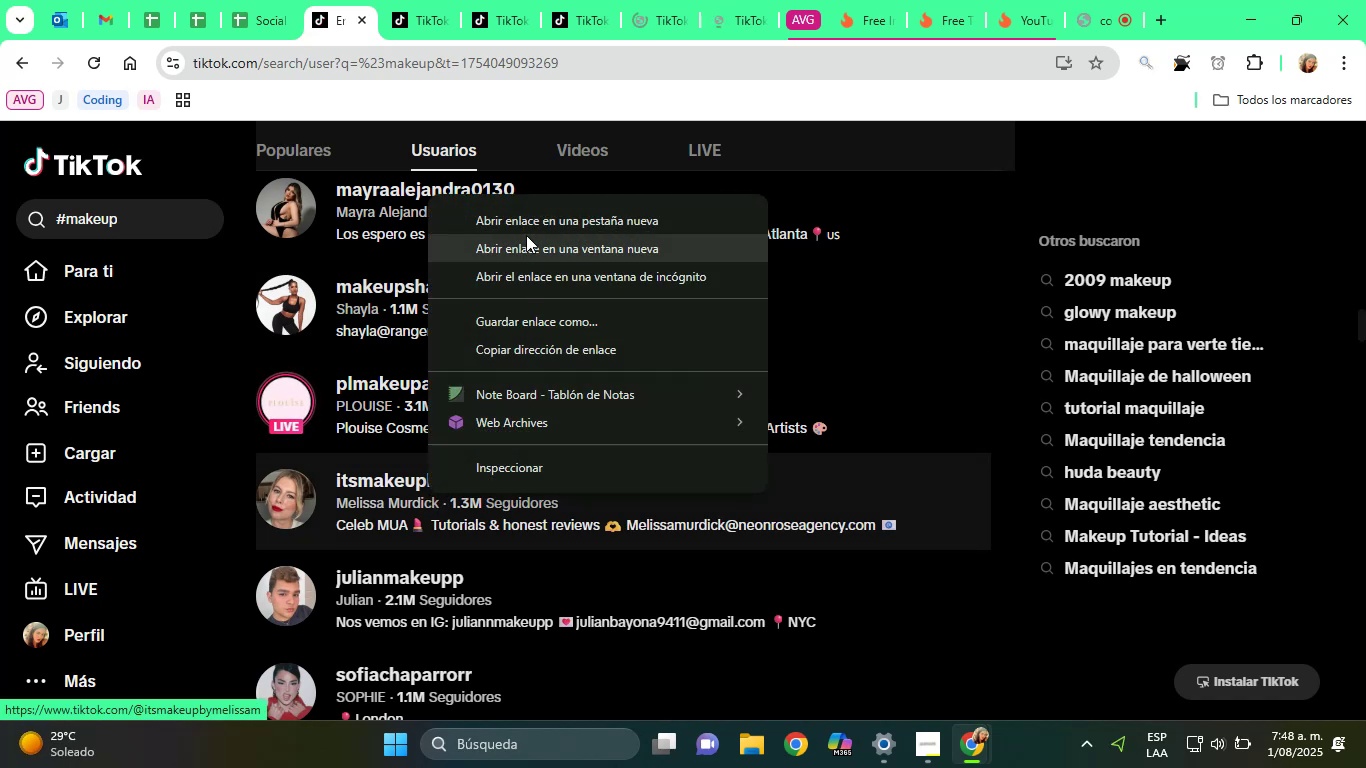 
left_click([522, 225])
 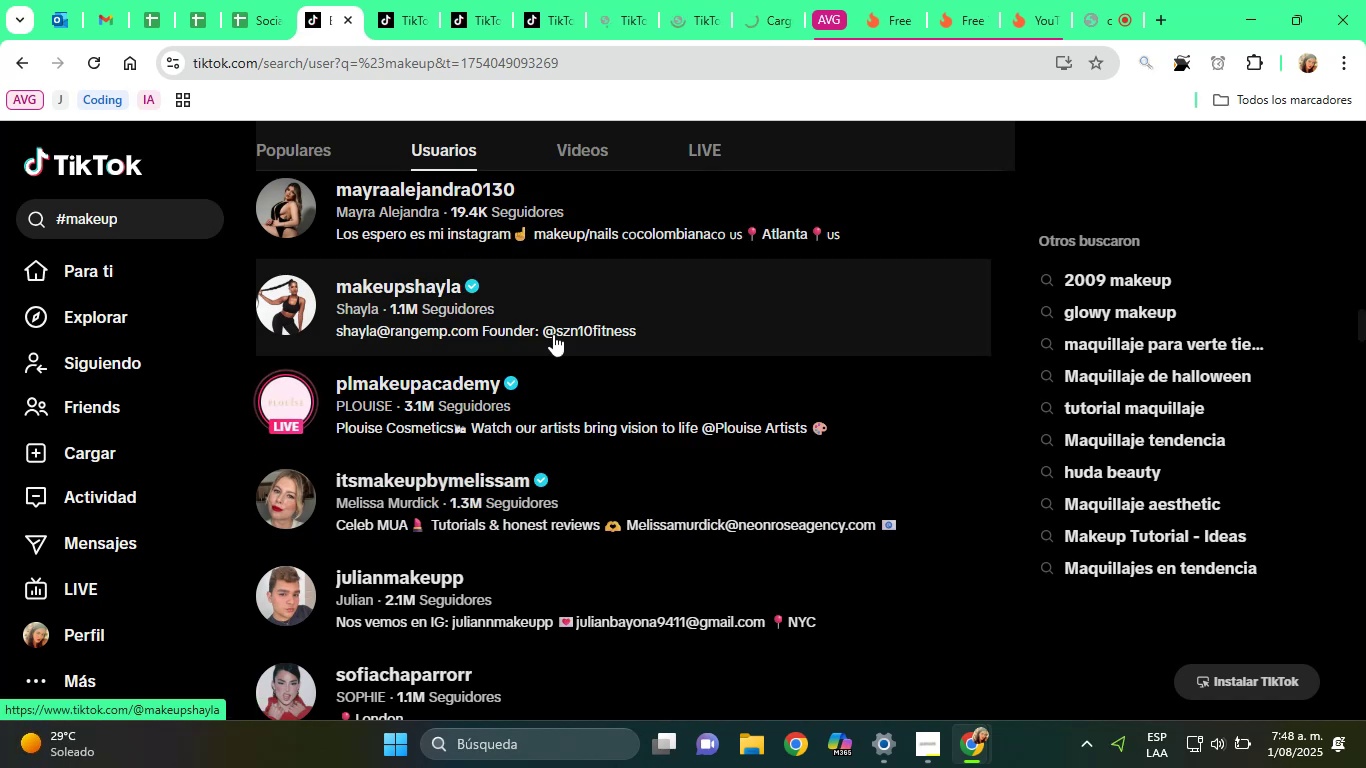 
scroll: coordinate [554, 349], scroll_direction: down, amount: 1.0
 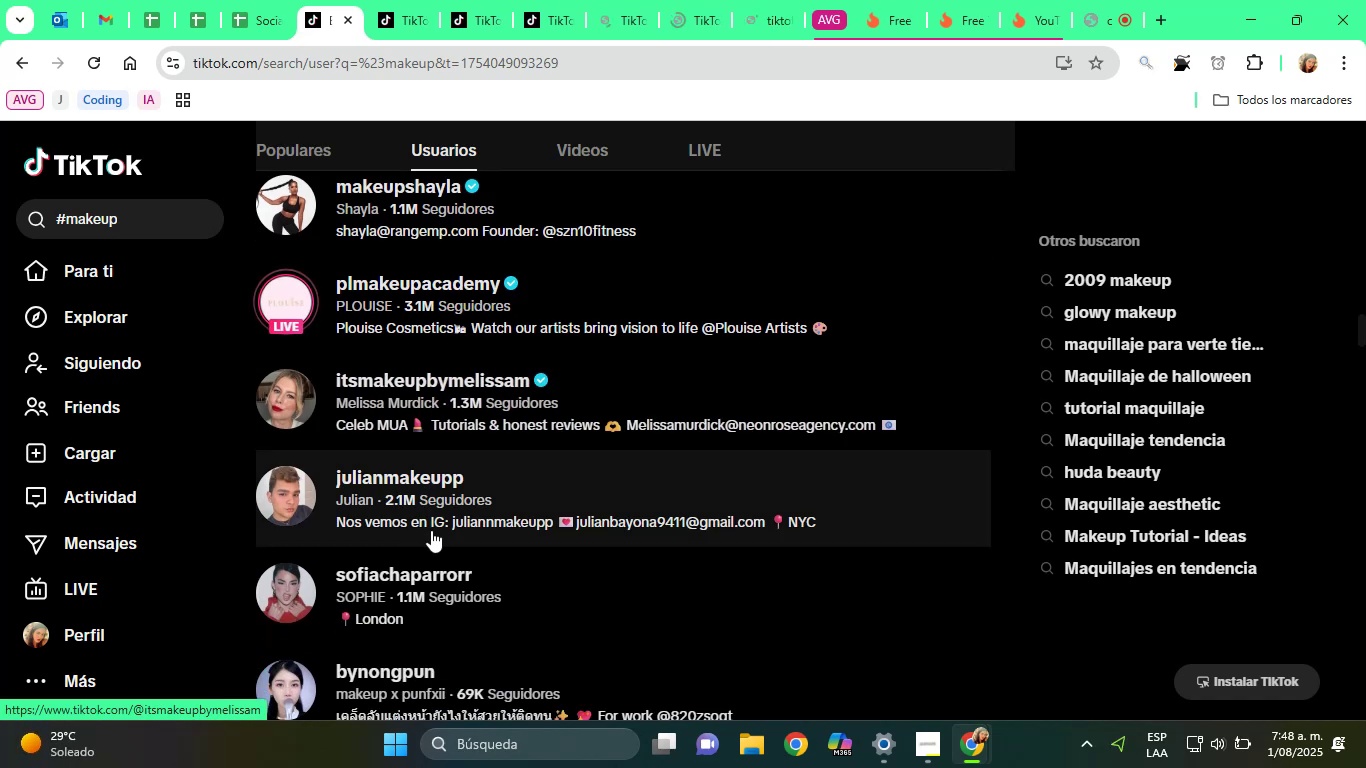 
right_click([405, 502])
 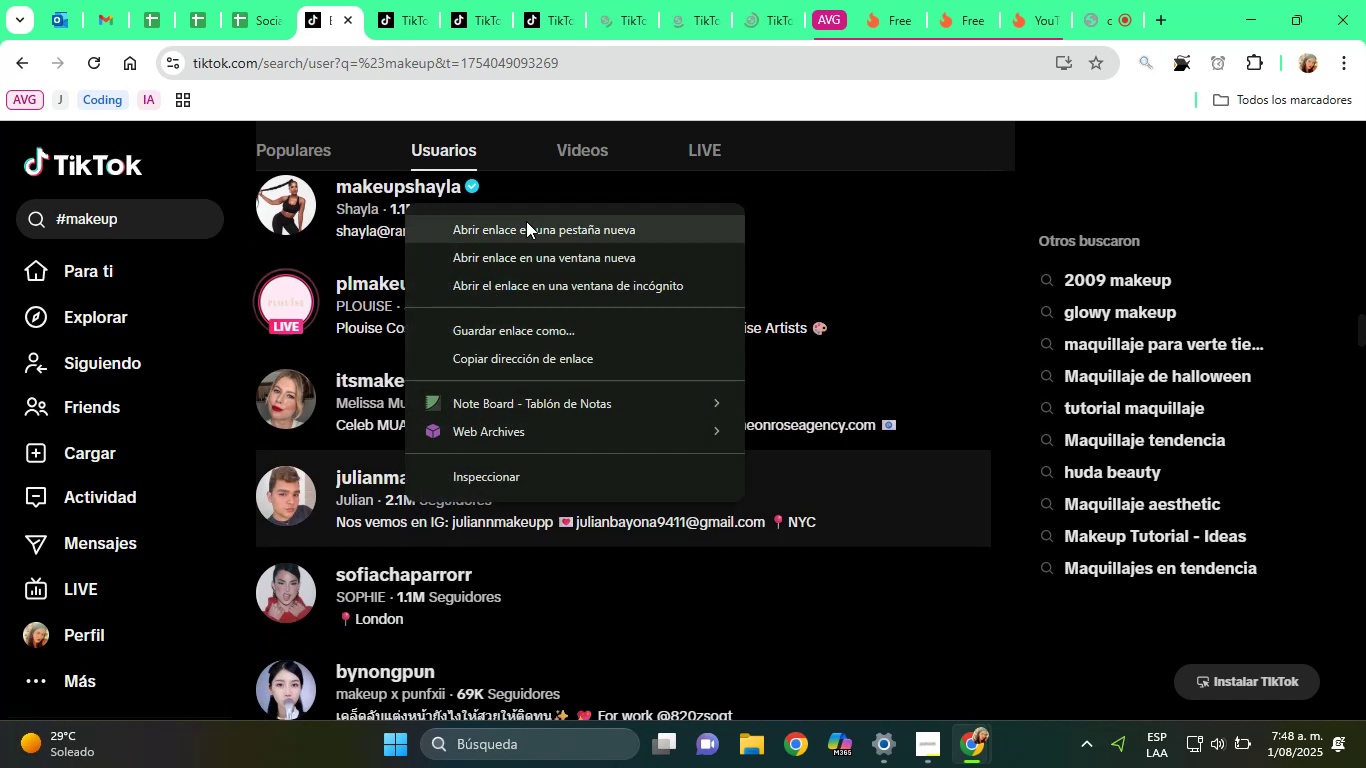 
left_click([526, 220])
 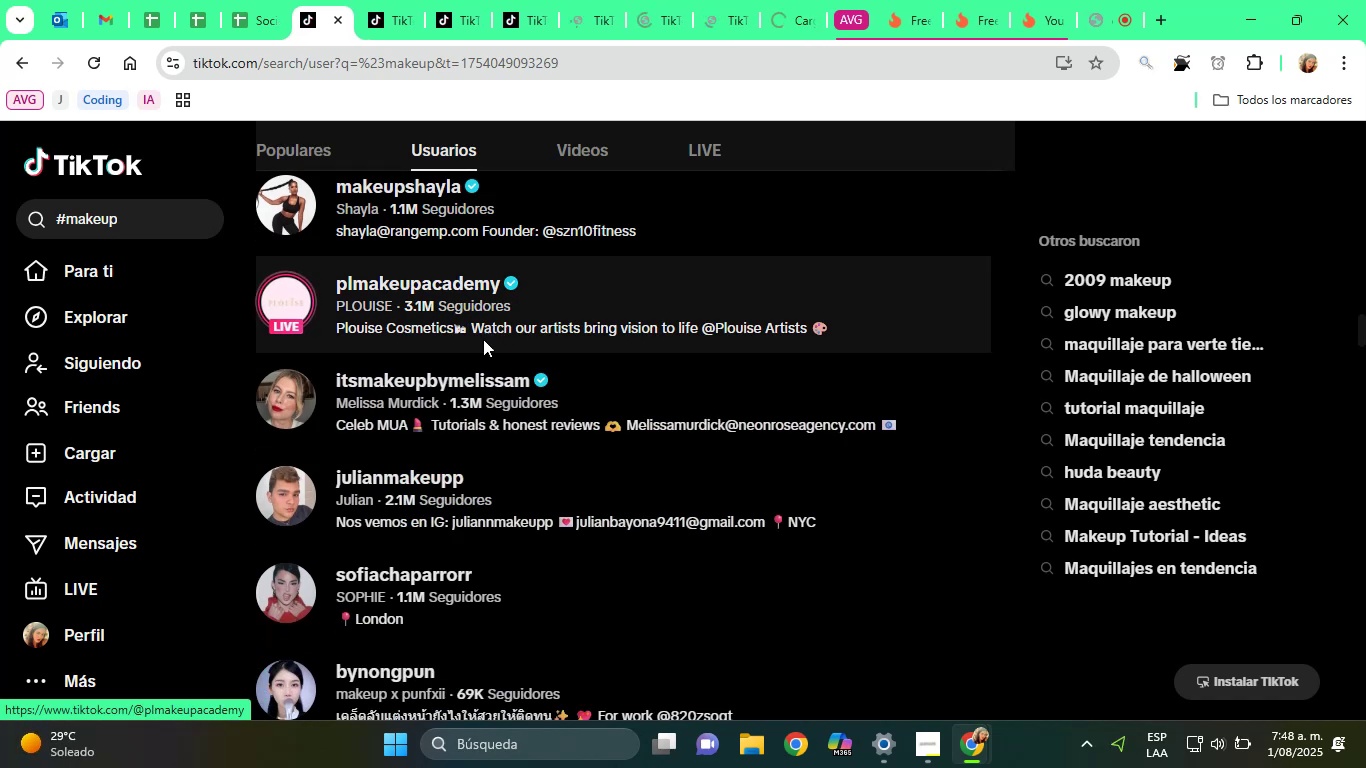 
scroll: coordinate [473, 369], scroll_direction: down, amount: 2.0
 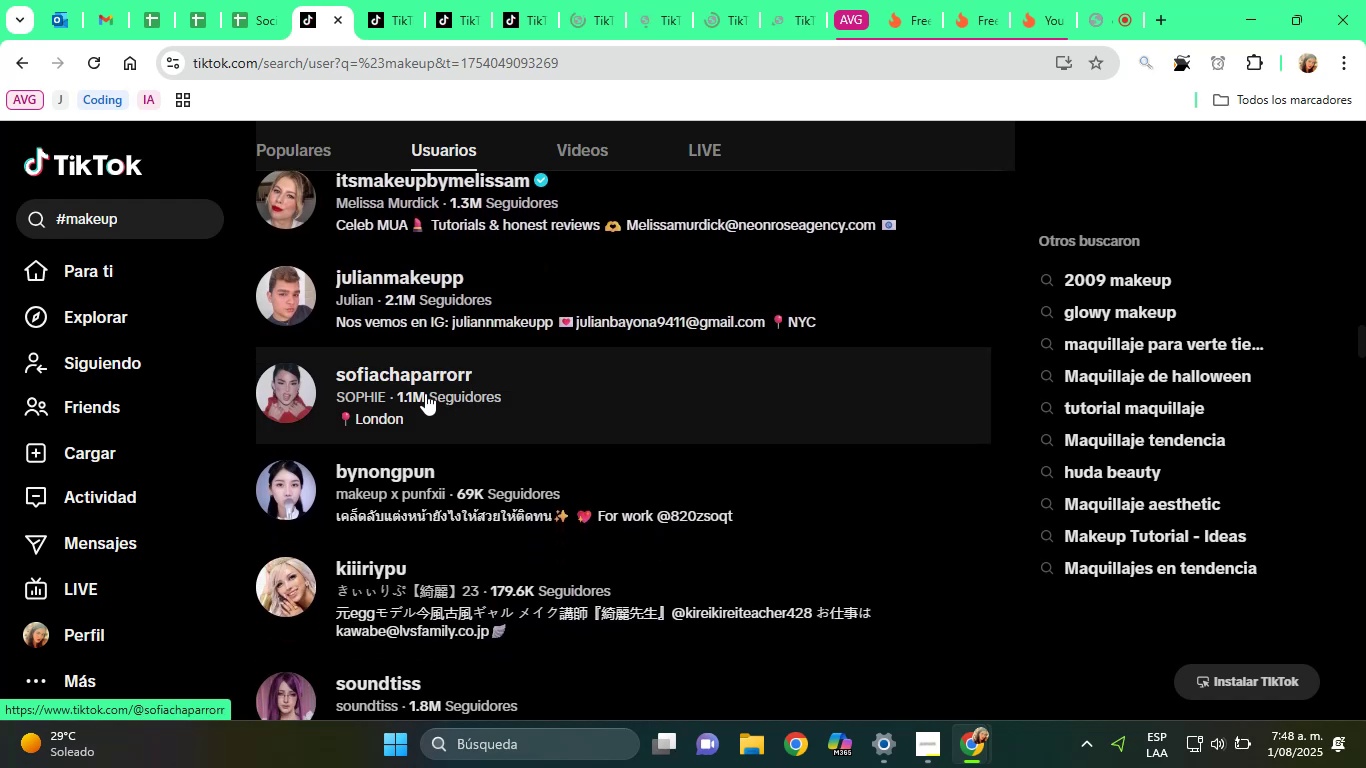 
right_click([421, 392])
 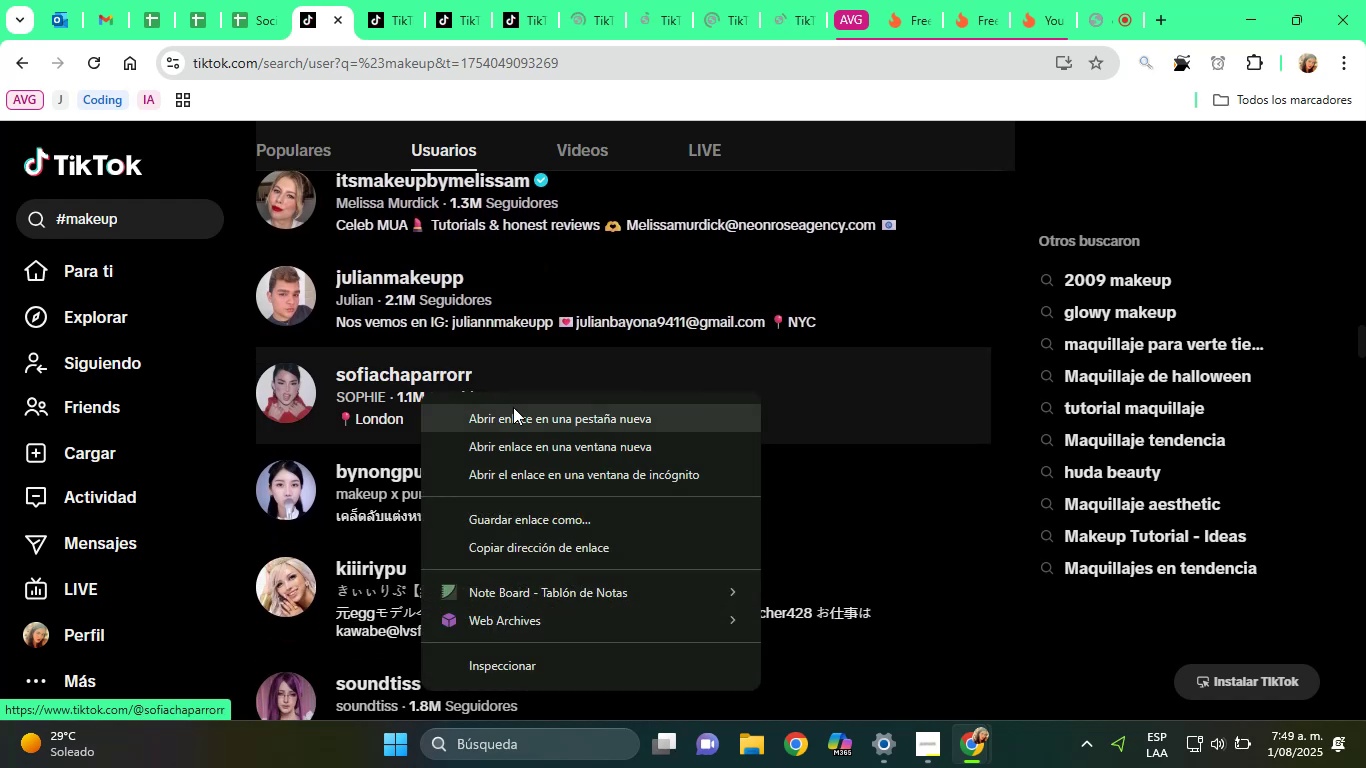 
left_click([519, 411])
 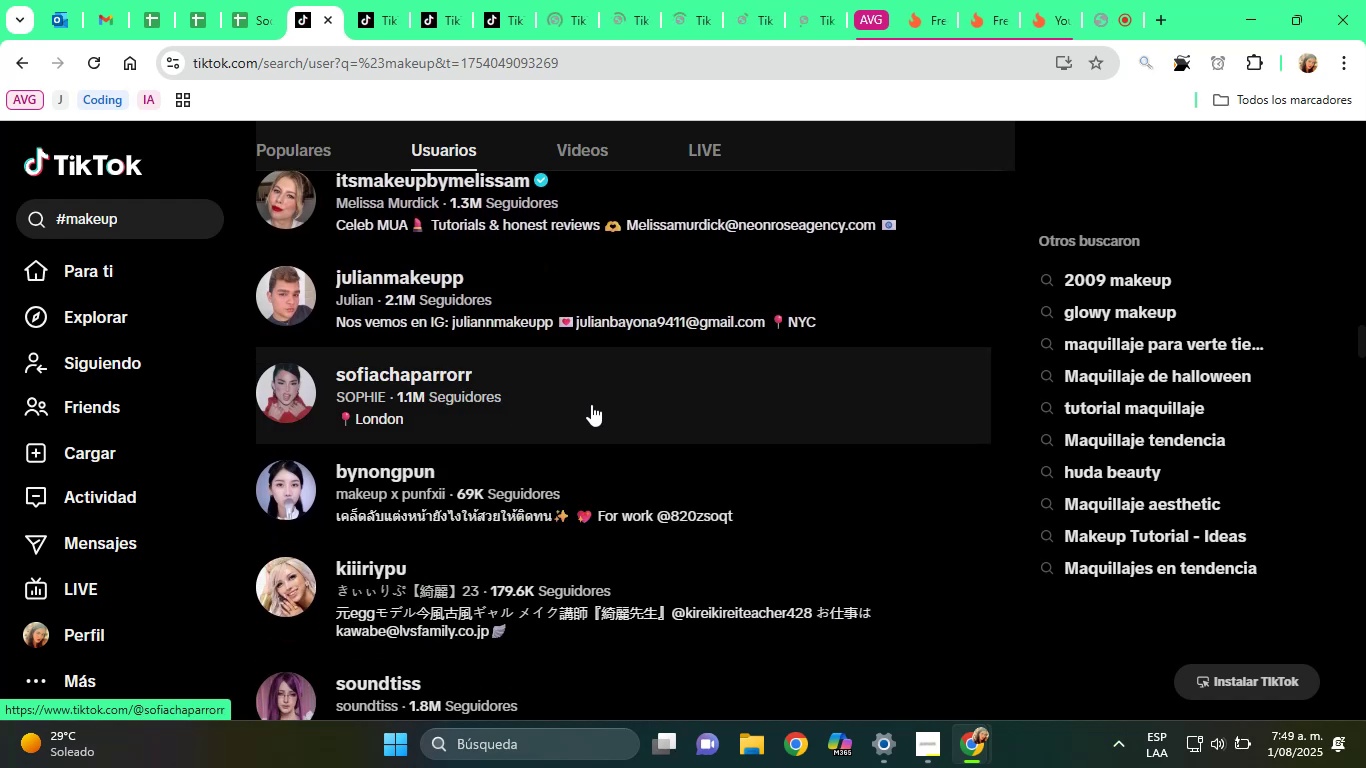 
scroll: coordinate [655, 453], scroll_direction: down, amount: 4.0
 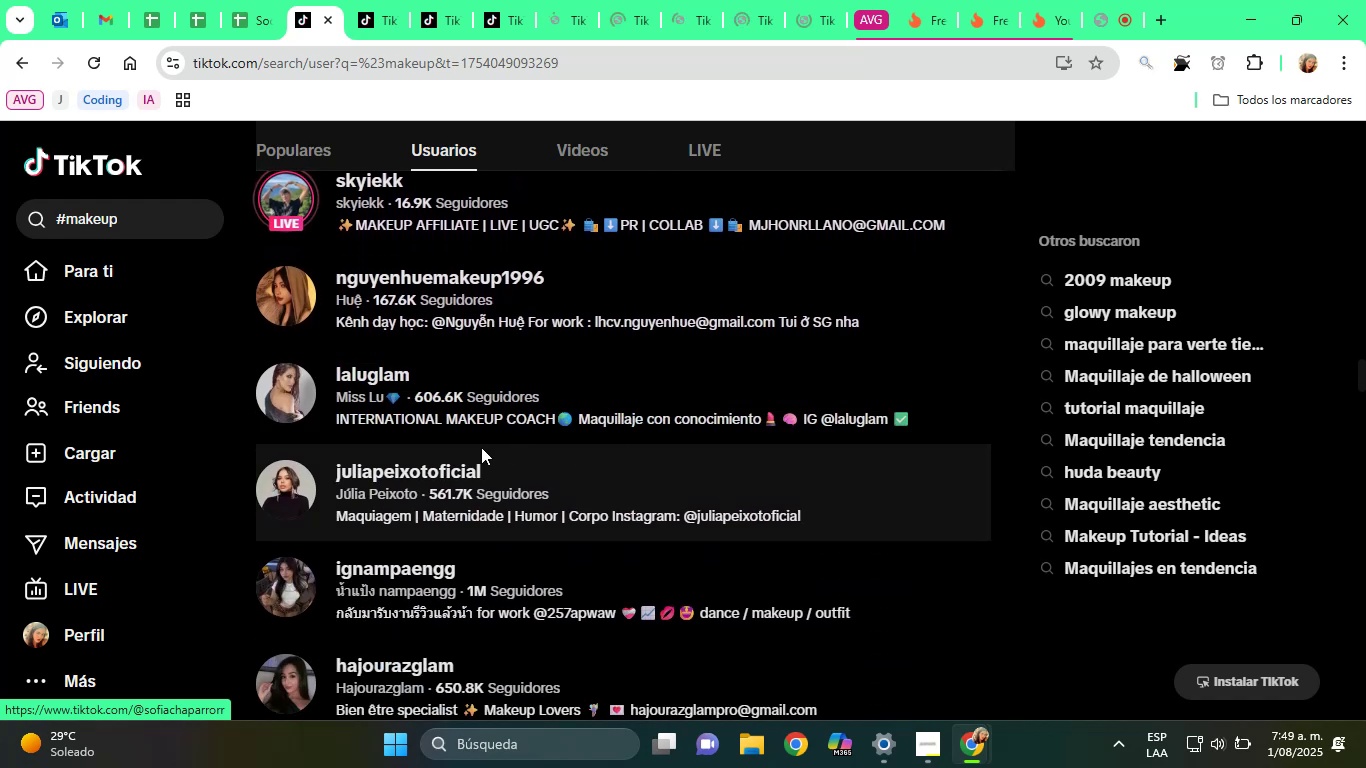 
right_click([375, 395])
 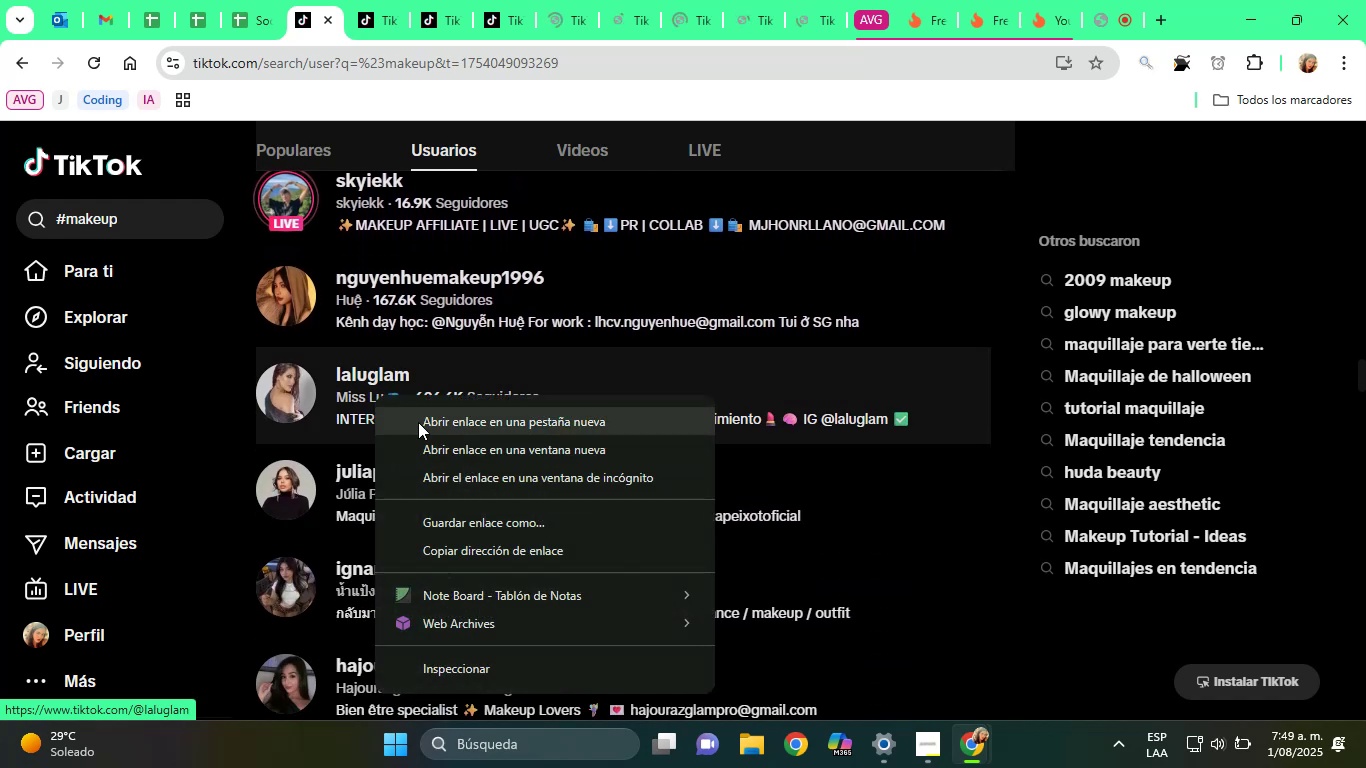 
left_click([418, 422])
 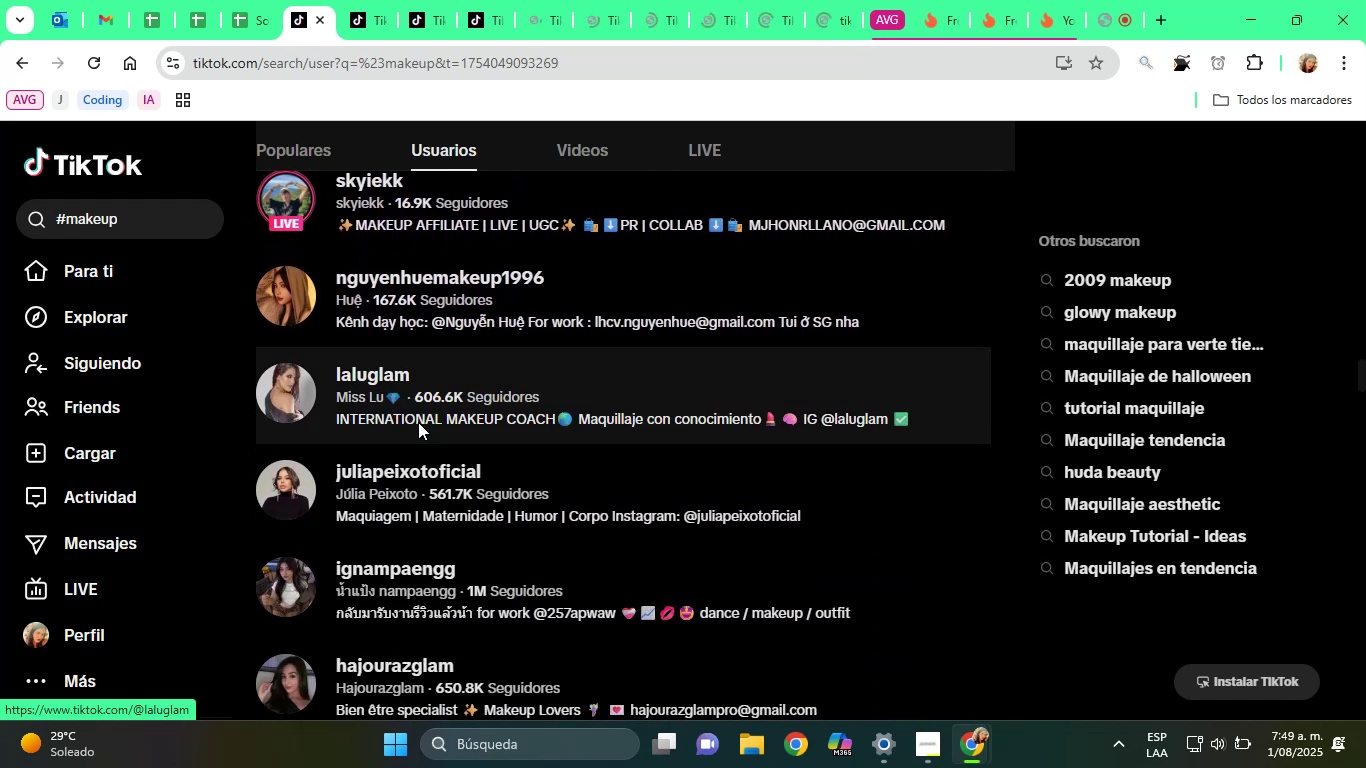 
scroll: coordinate [418, 422], scroll_direction: down, amount: 1.0
 